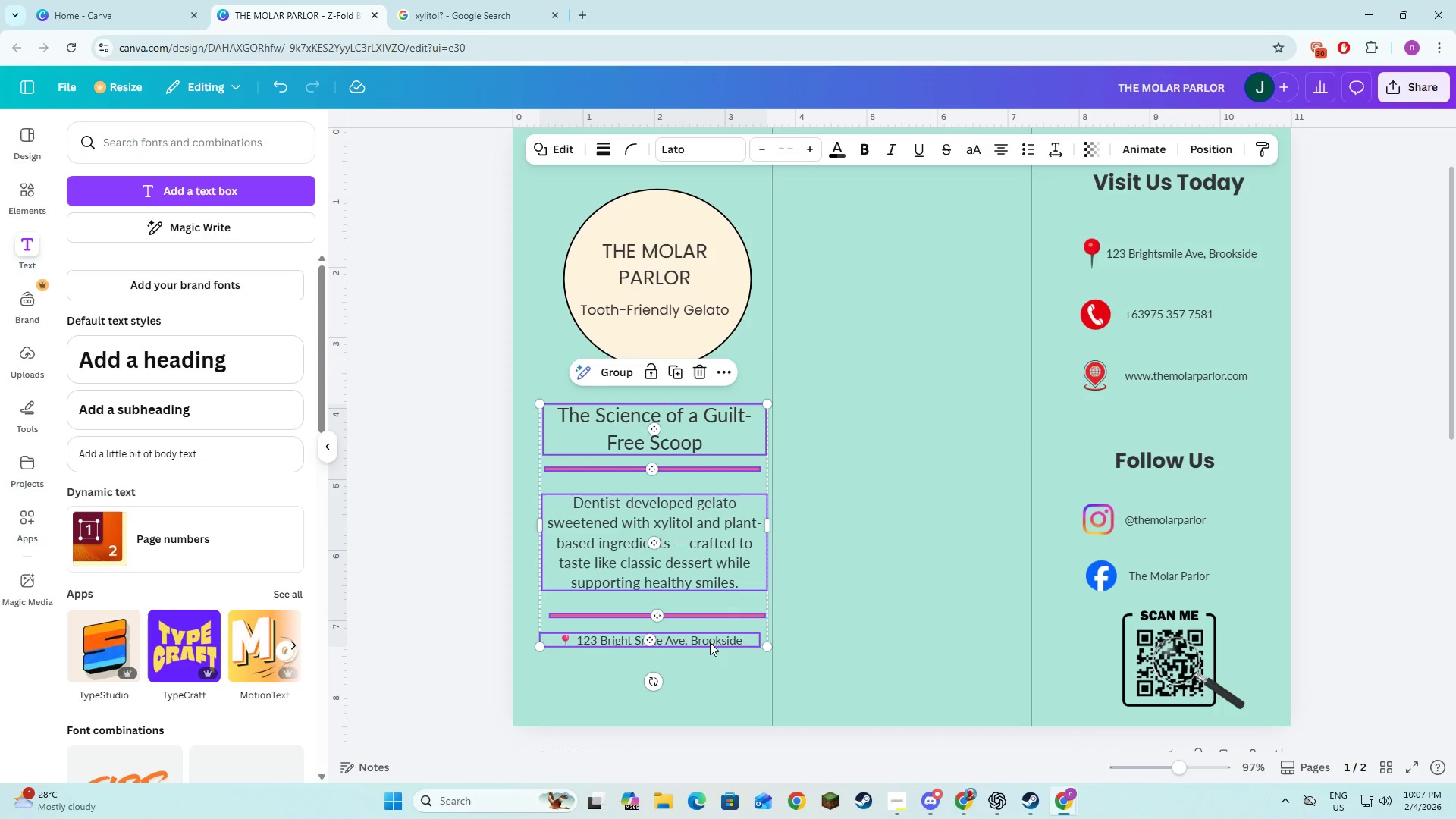 
key(Shift+ShiftLeft)
 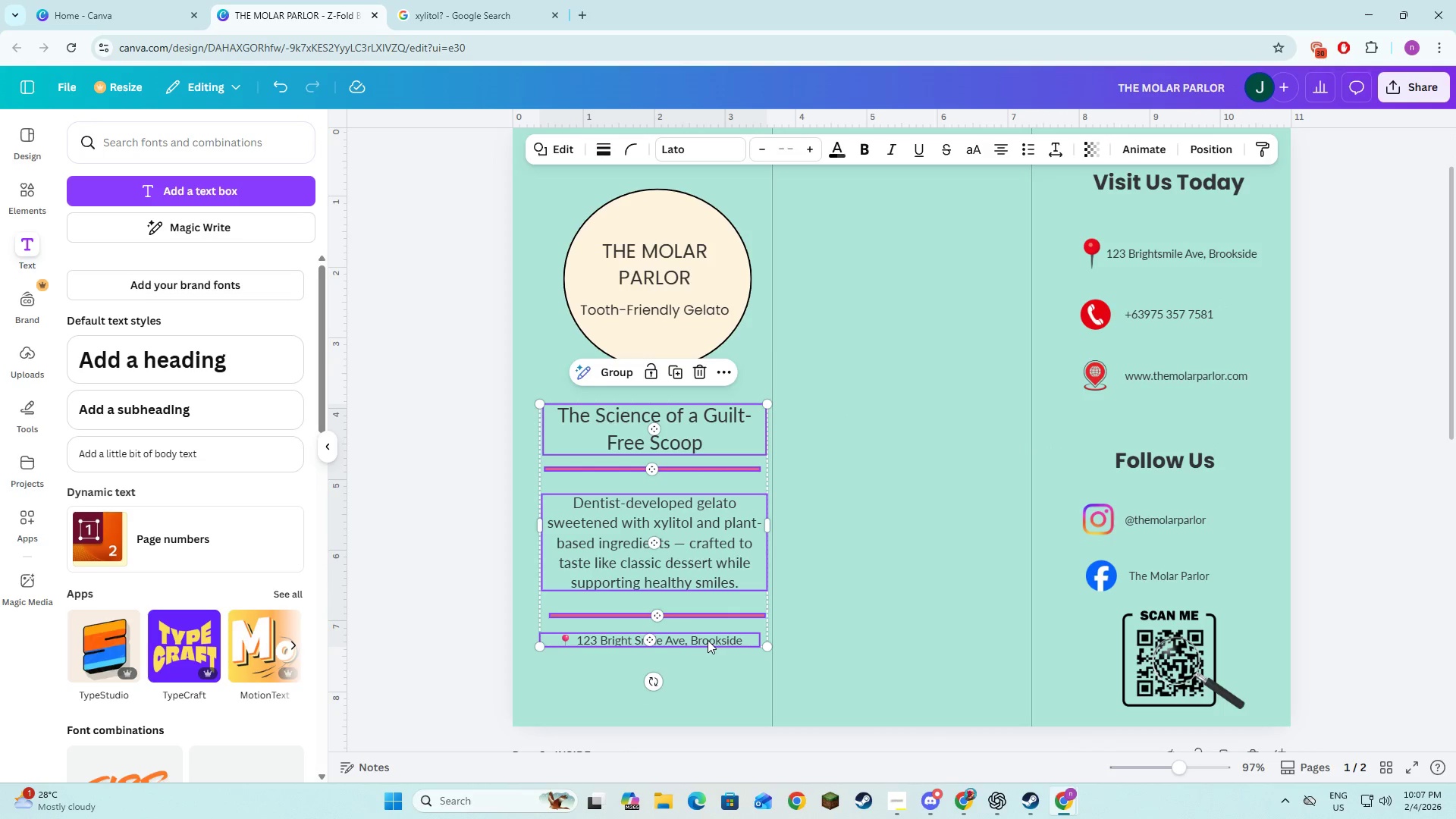 
key(Shift+ShiftLeft)
 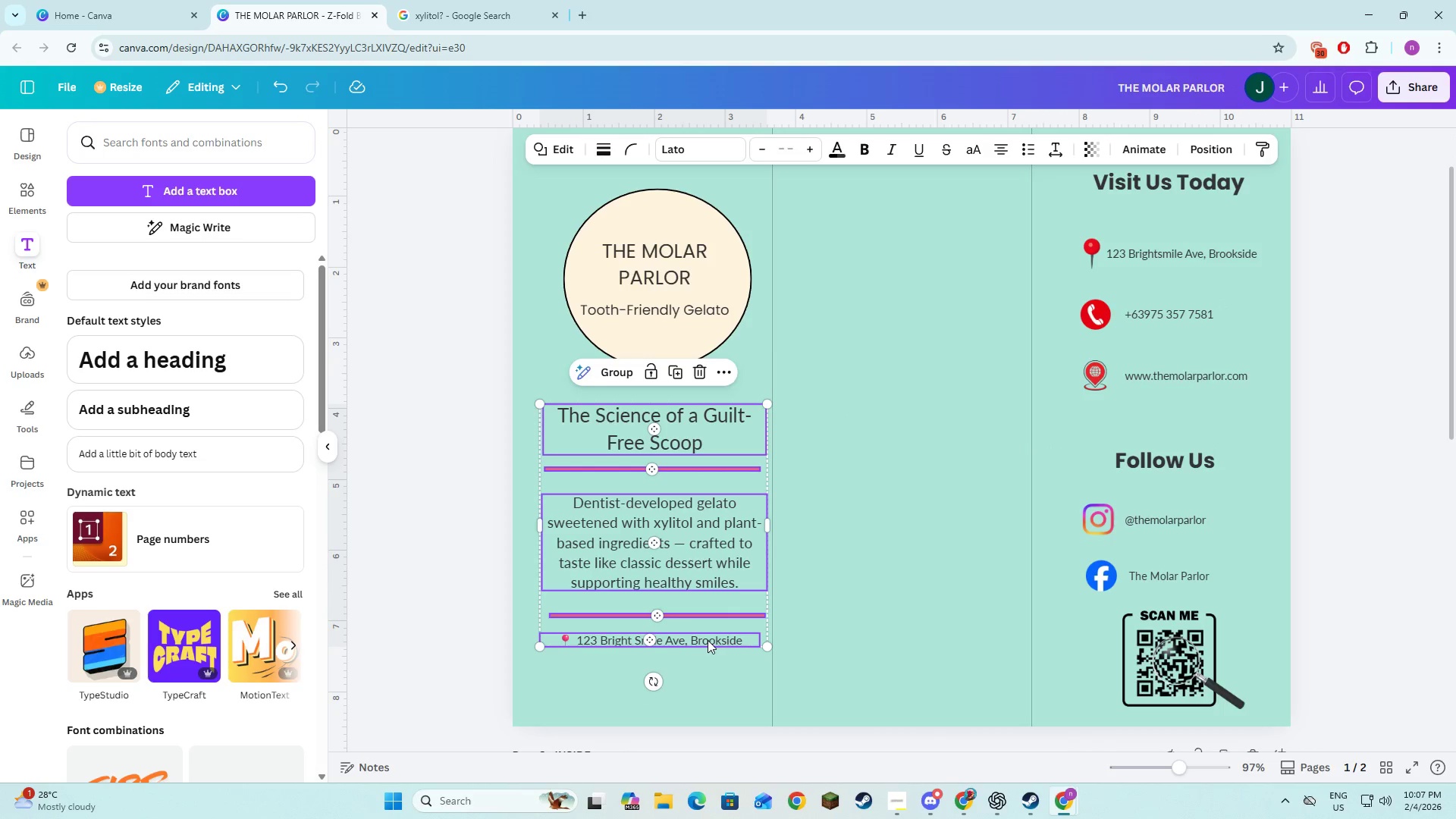 
hold_key(key=ShiftLeft, duration=4.88)
left_click_drag(start_coordinate=[708, 640], to_coordinate=[710, 626])
 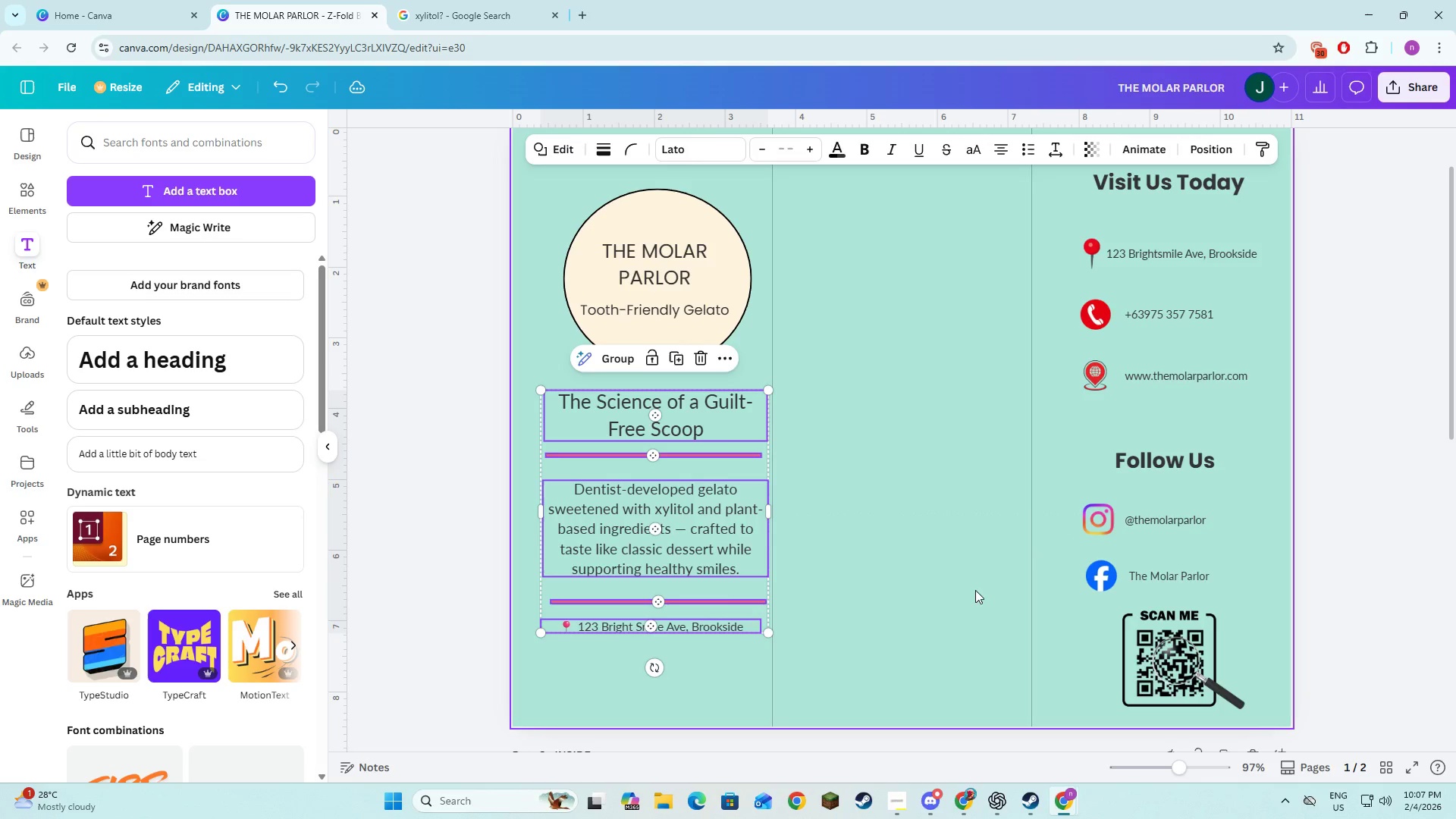 
left_click([975, 590])
 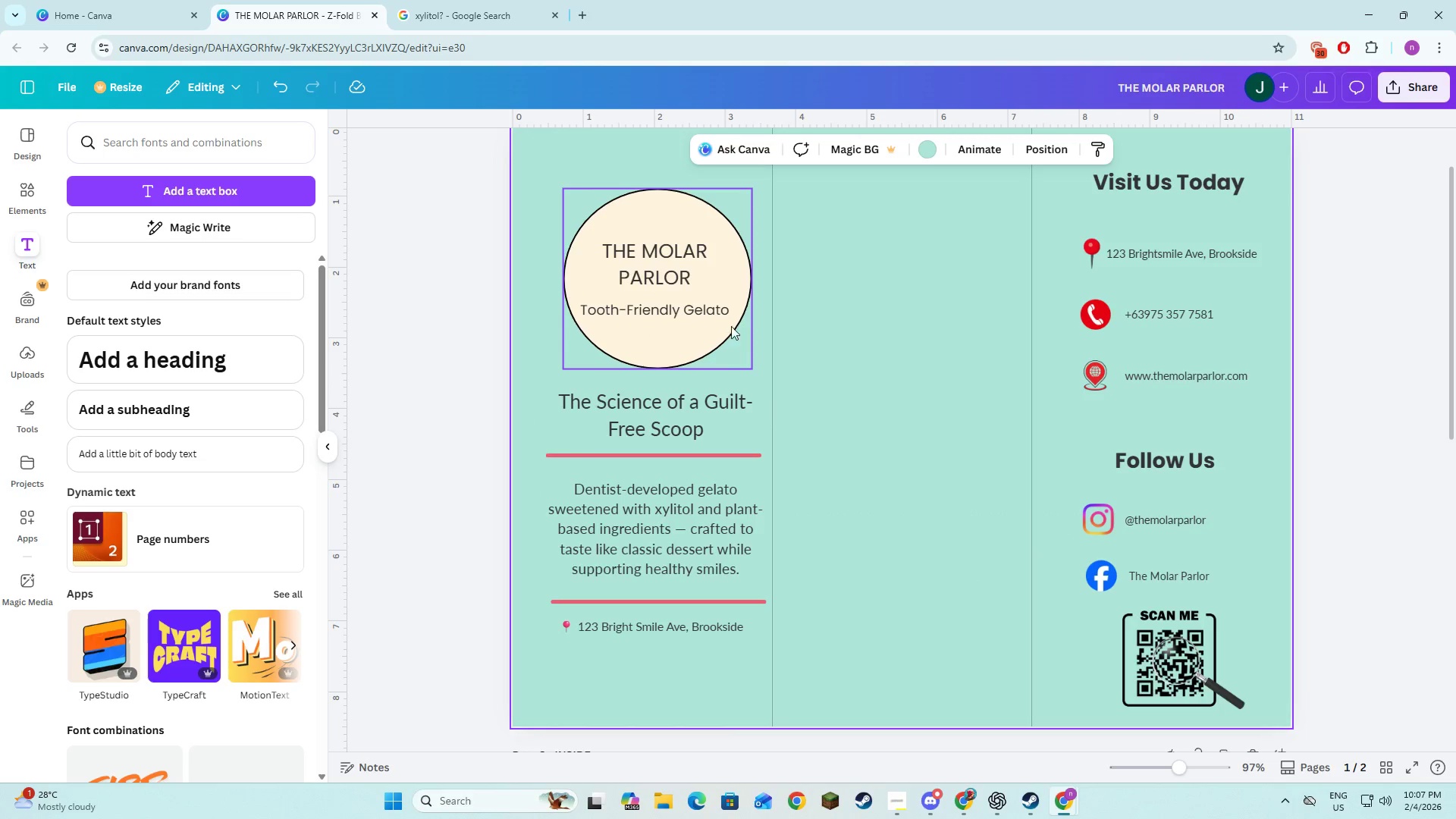 
left_click([661, 256])
 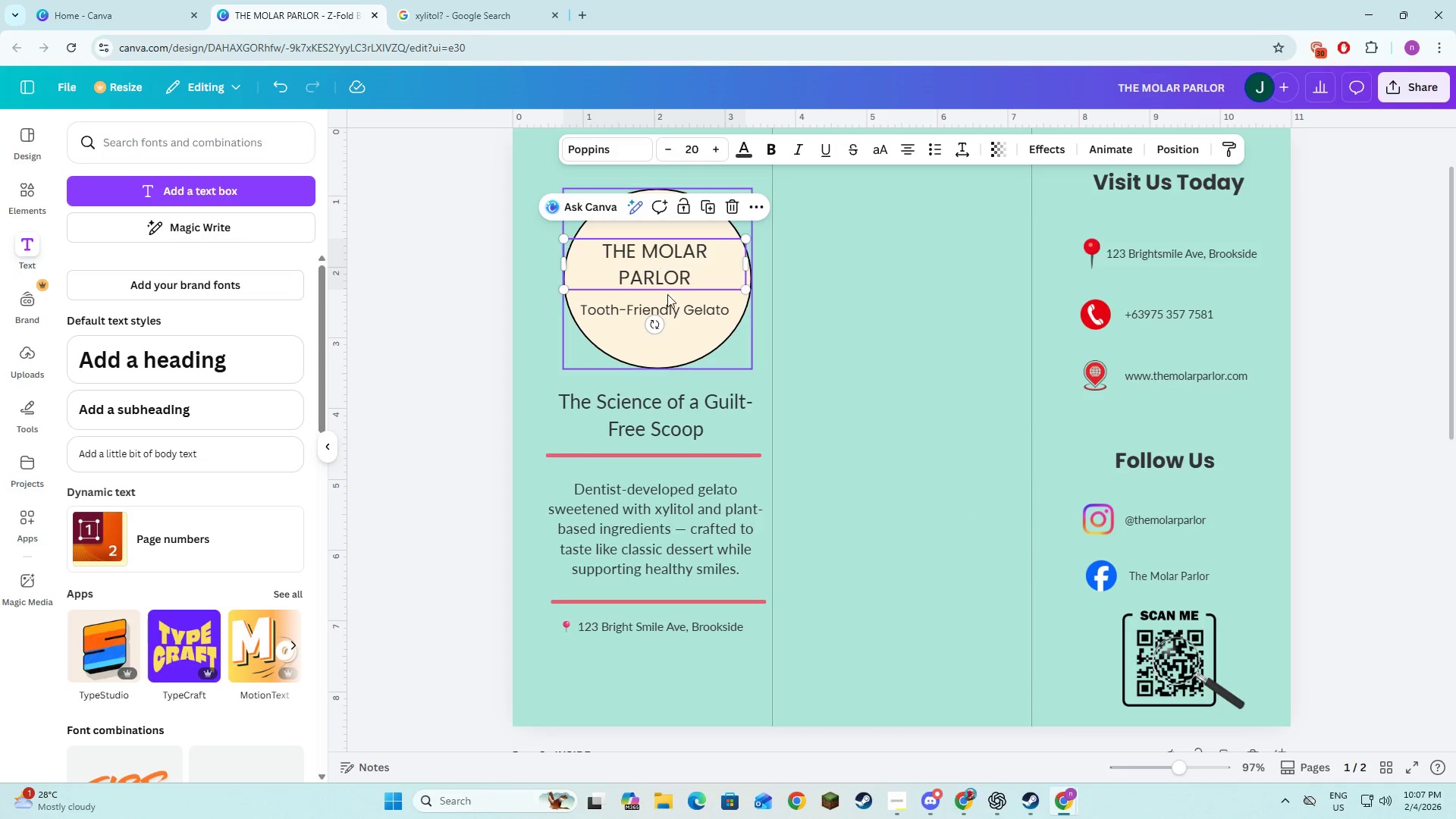 
hold_key(key=ShiftLeft, duration=1.28)
left_click([672, 313])
 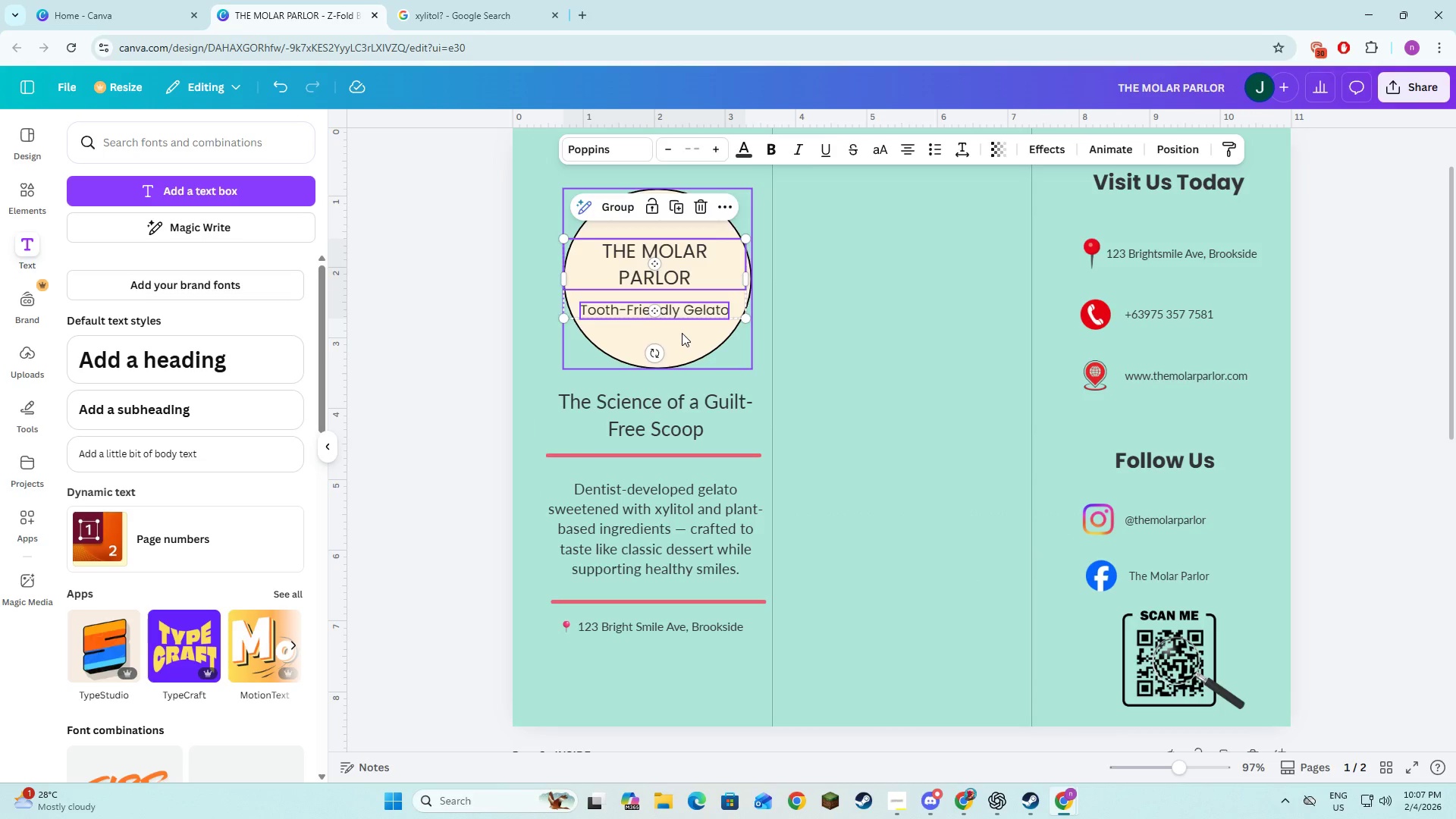 
double_click([682, 333])
 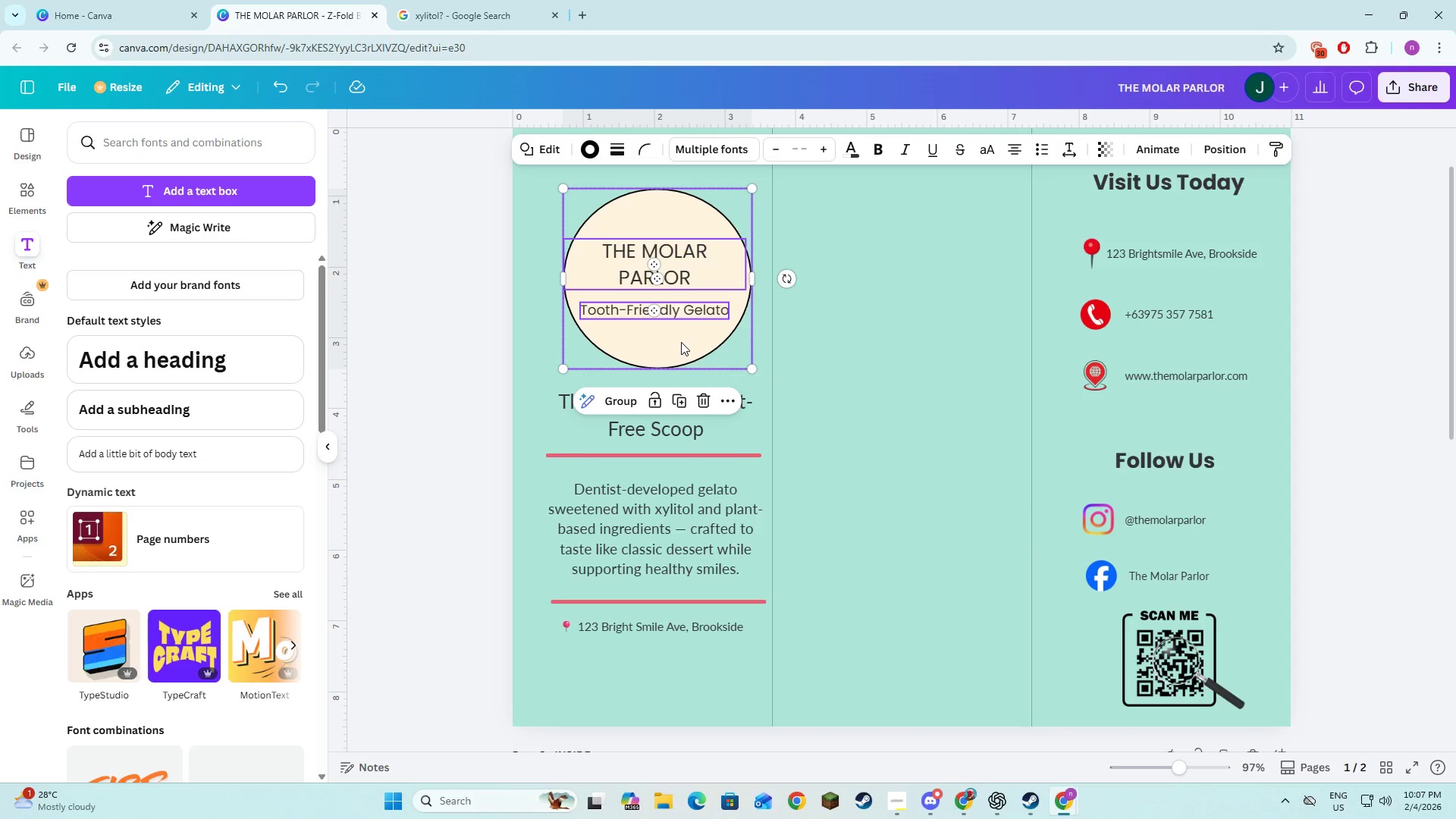 
left_click_drag(start_coordinate=[682, 342], to_coordinate=[676, 342])
 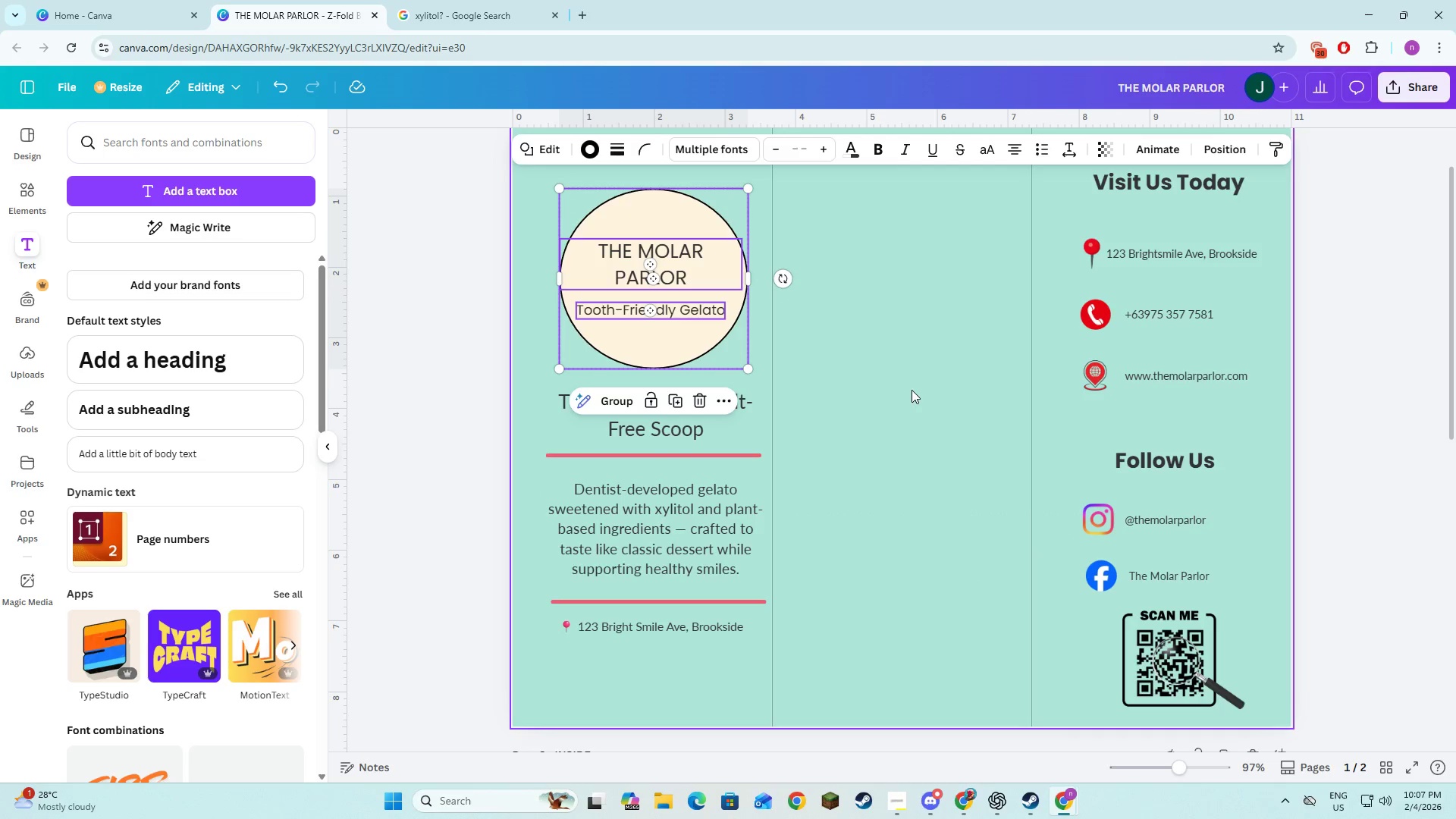 
left_click([912, 390])
 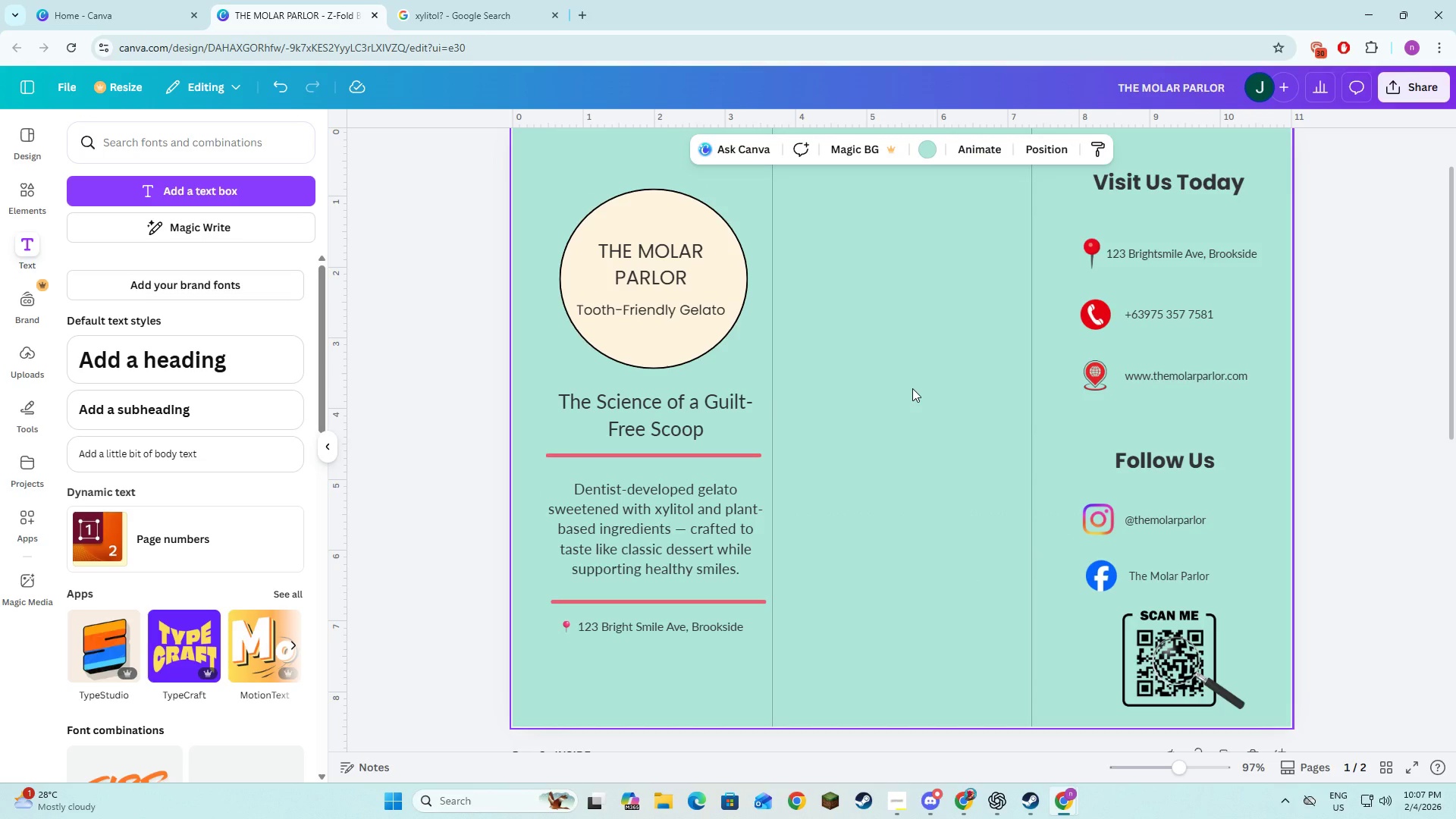 
scroll: coordinate [912, 388], scroll_direction: up, amount: 1.0
 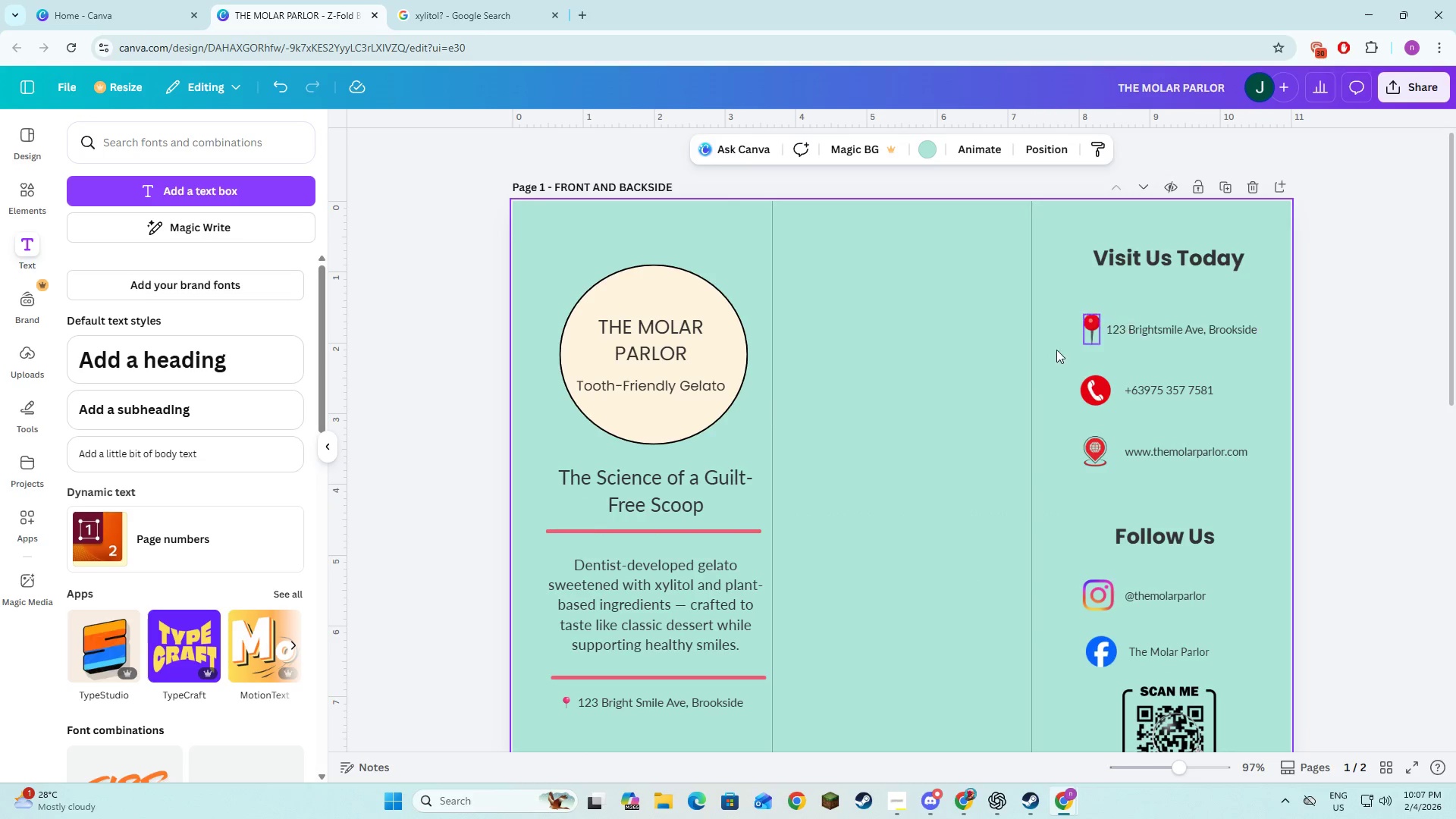 
scroll: coordinate [960, 367], scroll_direction: down, amount: 2.0
 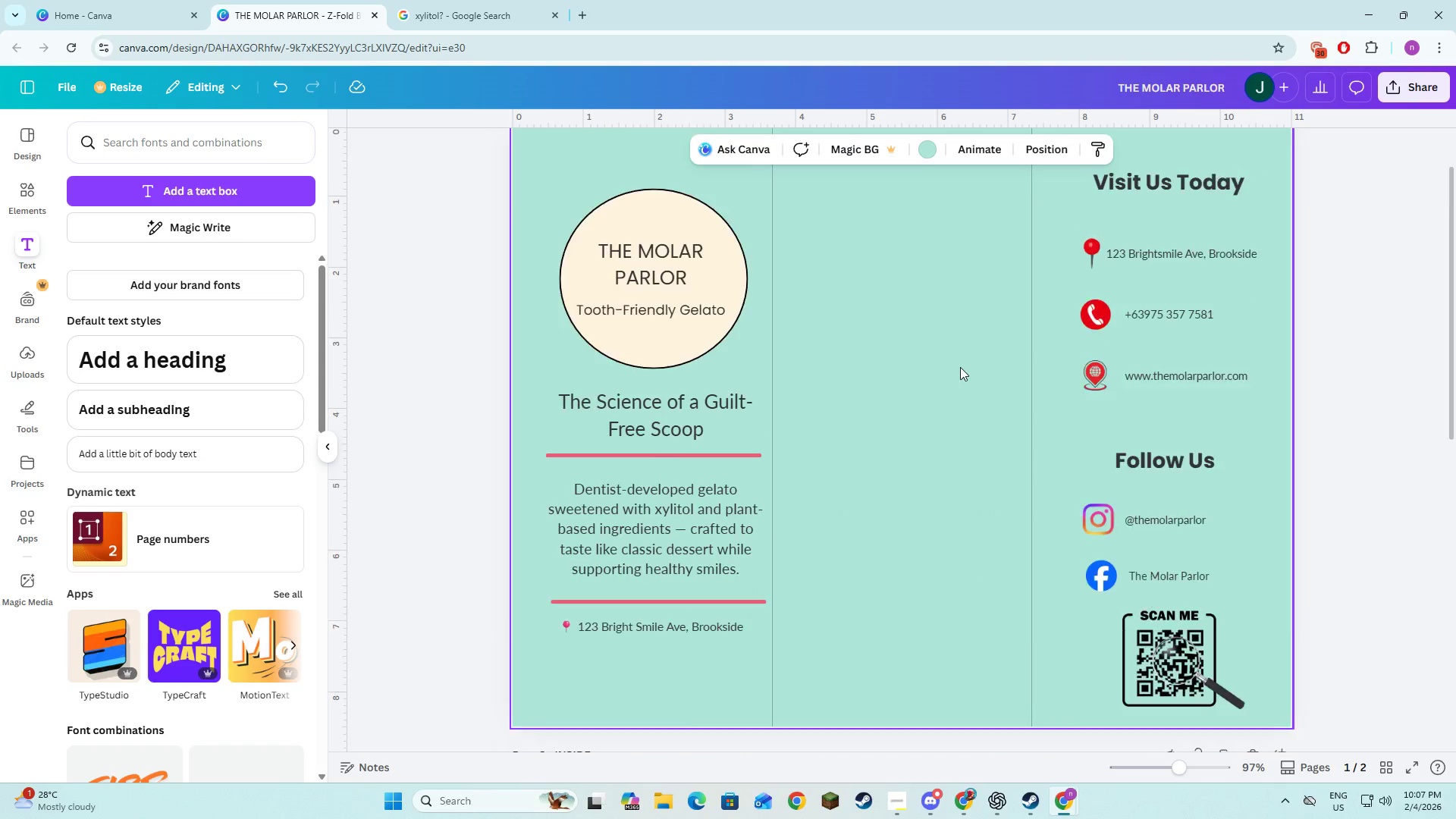 
scroll: coordinate [960, 367], scroll_direction: up, amount: 2.0
 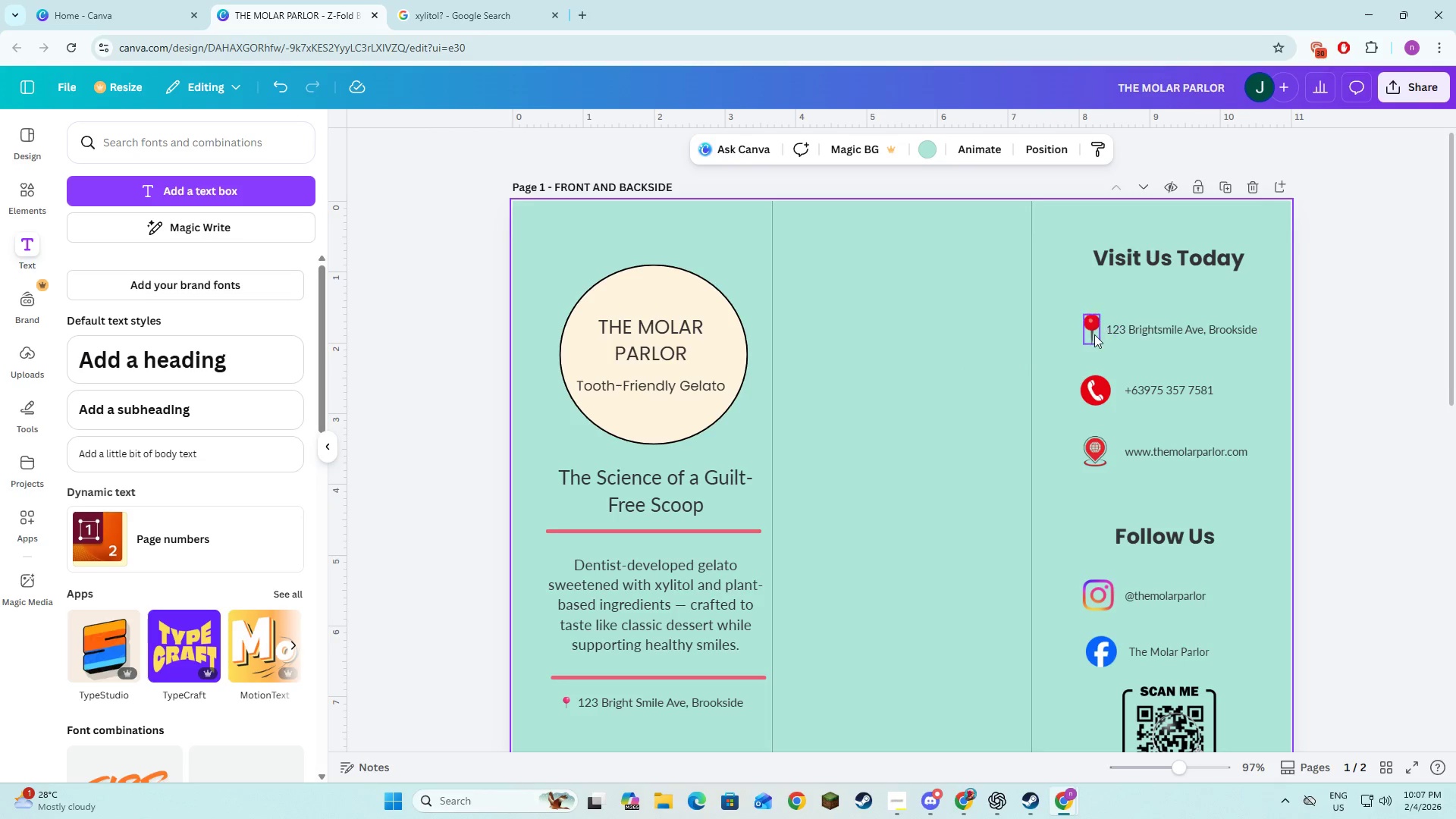 
left_click([1094, 334])
 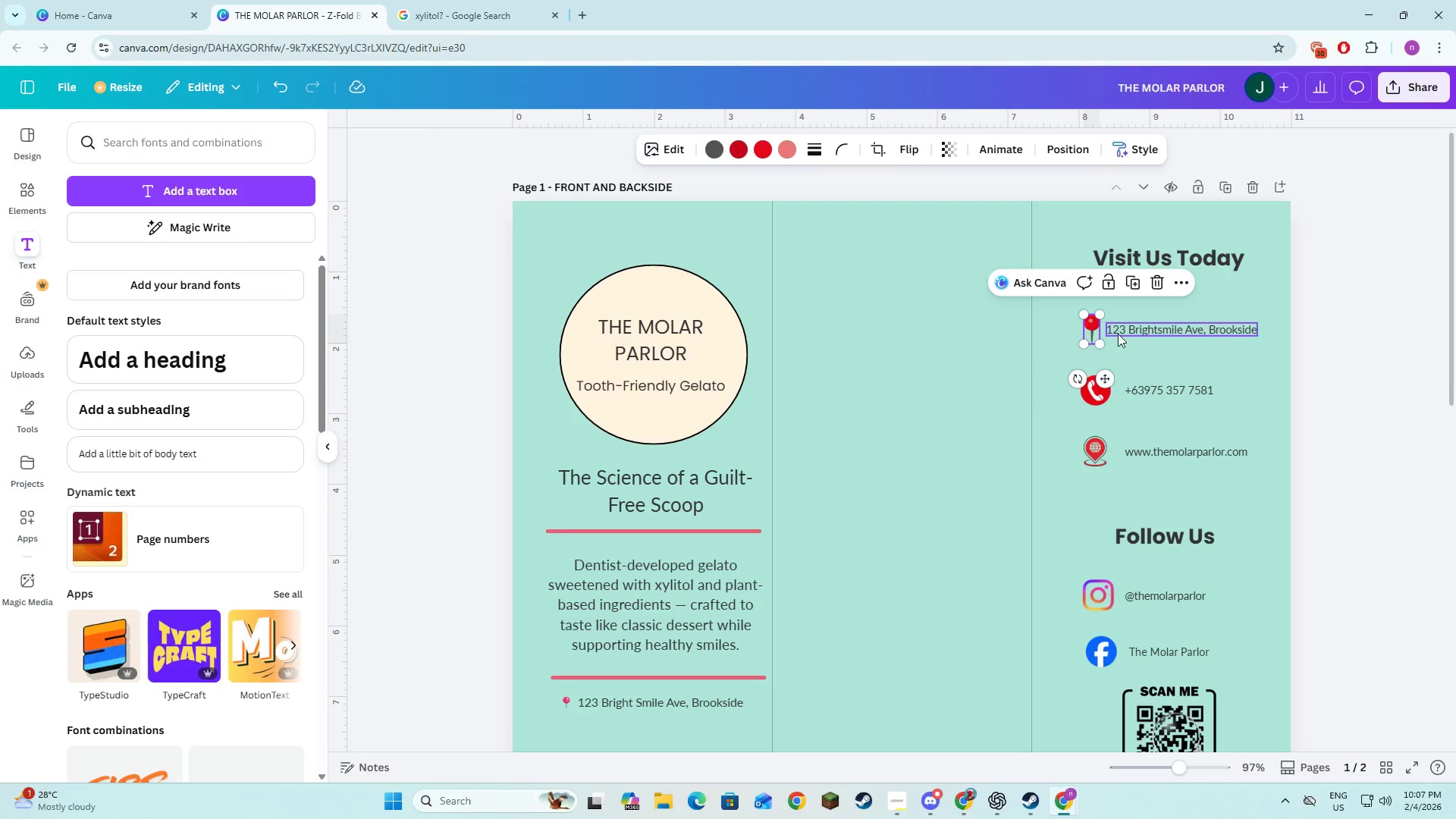 
hold_key(key=ShiftLeft, duration=1.33)
double_click([1123, 334])
 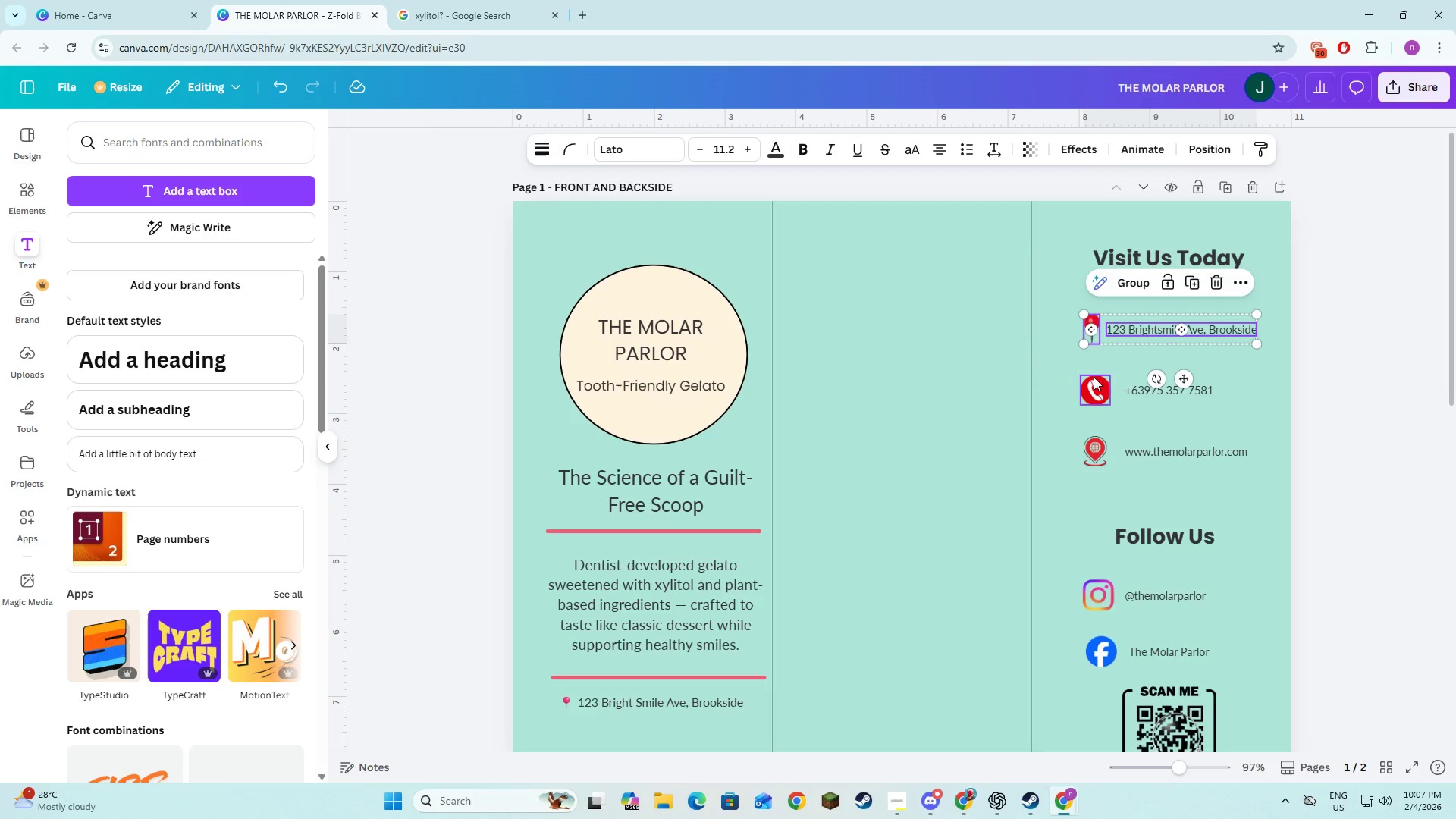 
hold_key(key=ShiftLeft, duration=1.84)
double_click([1096, 384])
 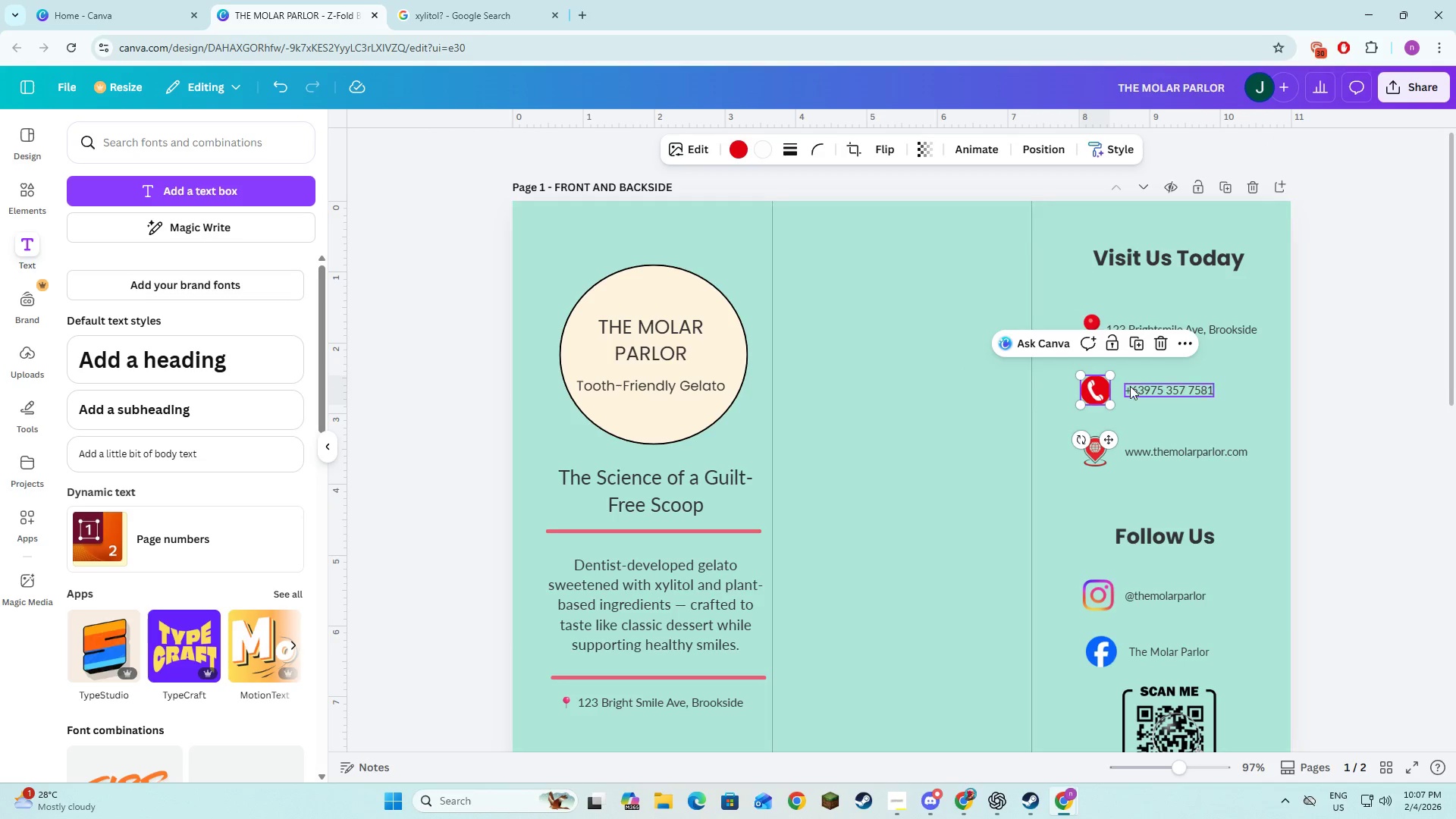 
left_click([1136, 388])
 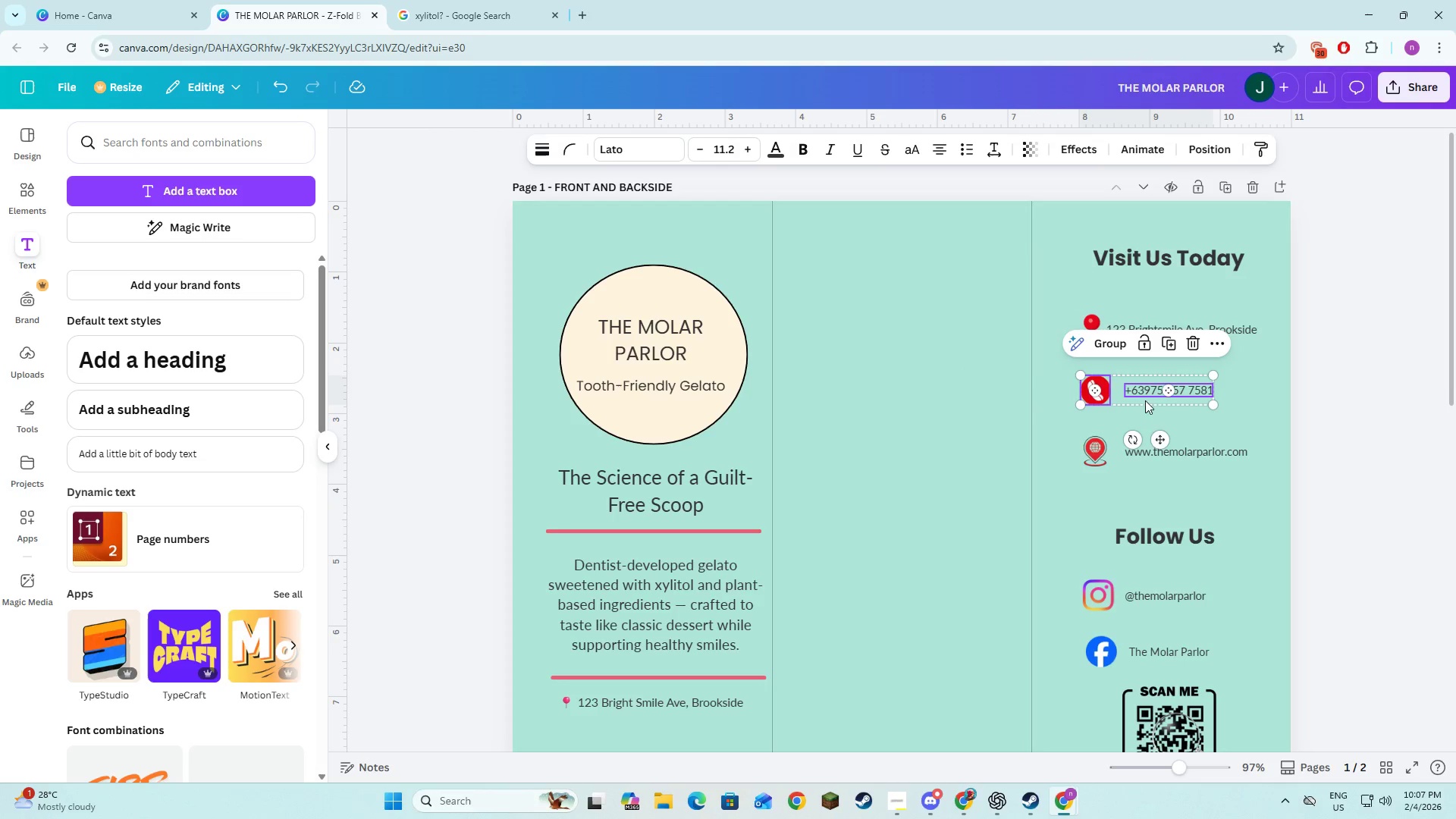 
key(Shift+ShiftLeft)
 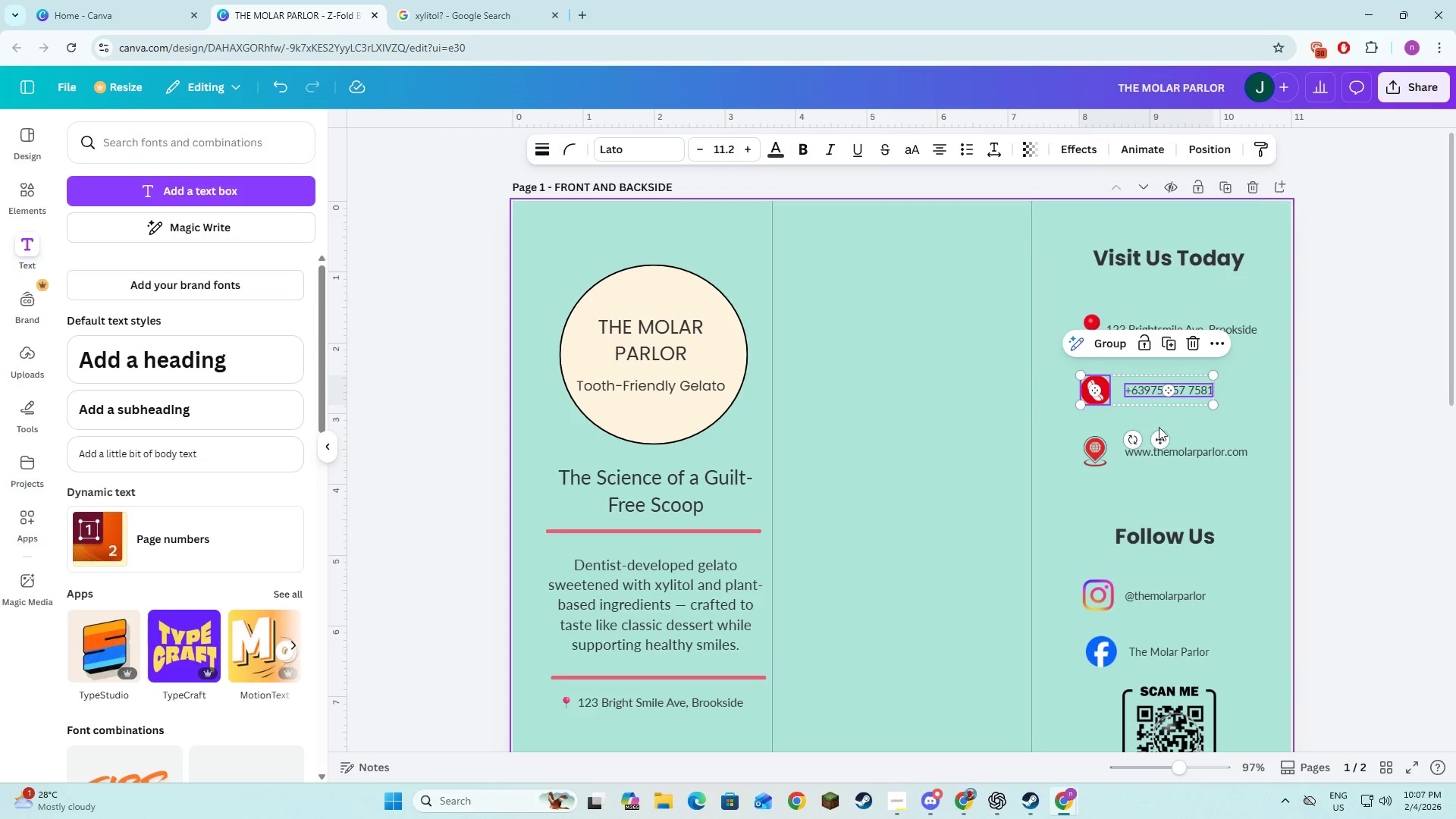 
key(Shift+ShiftLeft)
 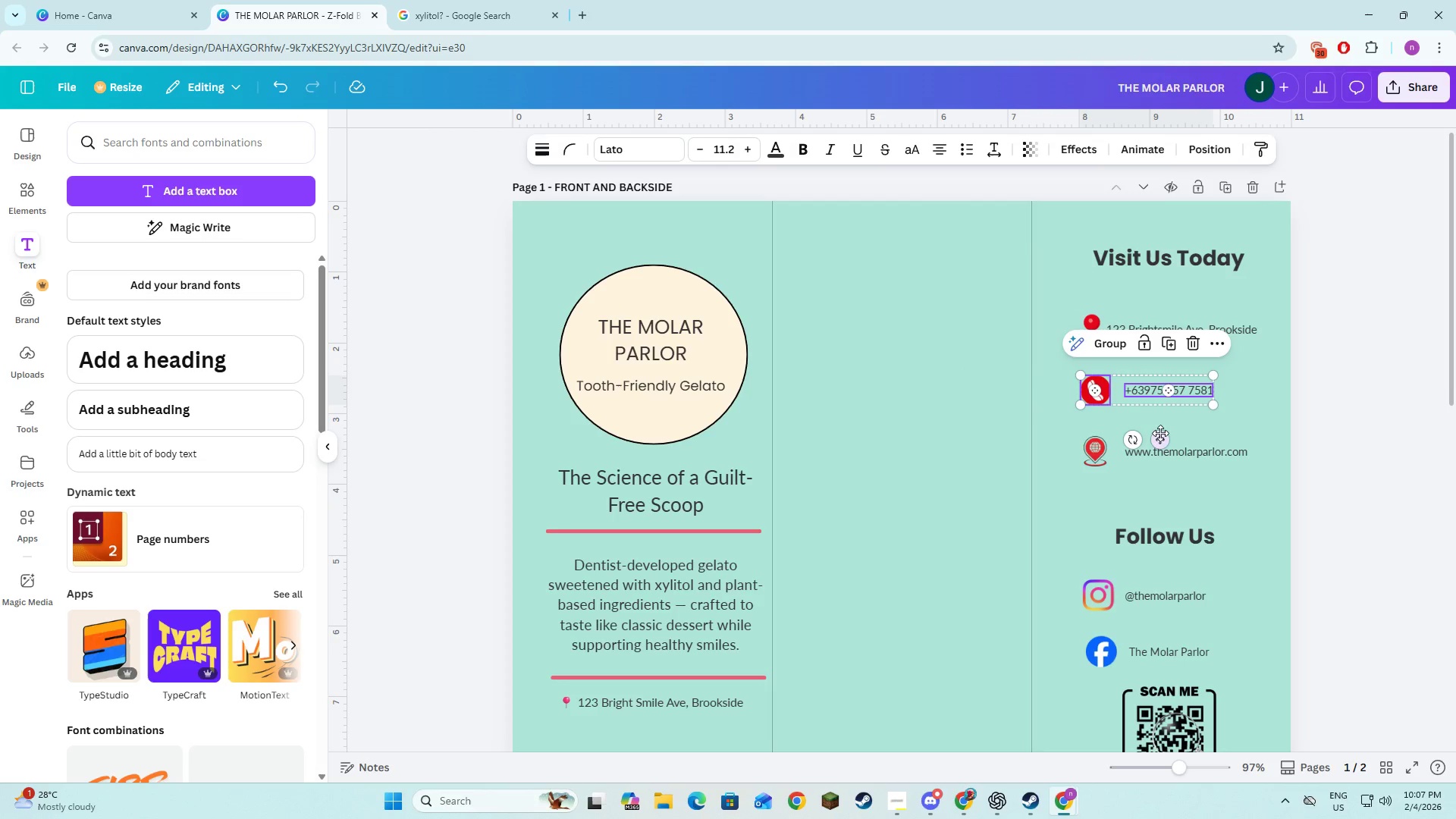 
key(Shift+ShiftLeft)
 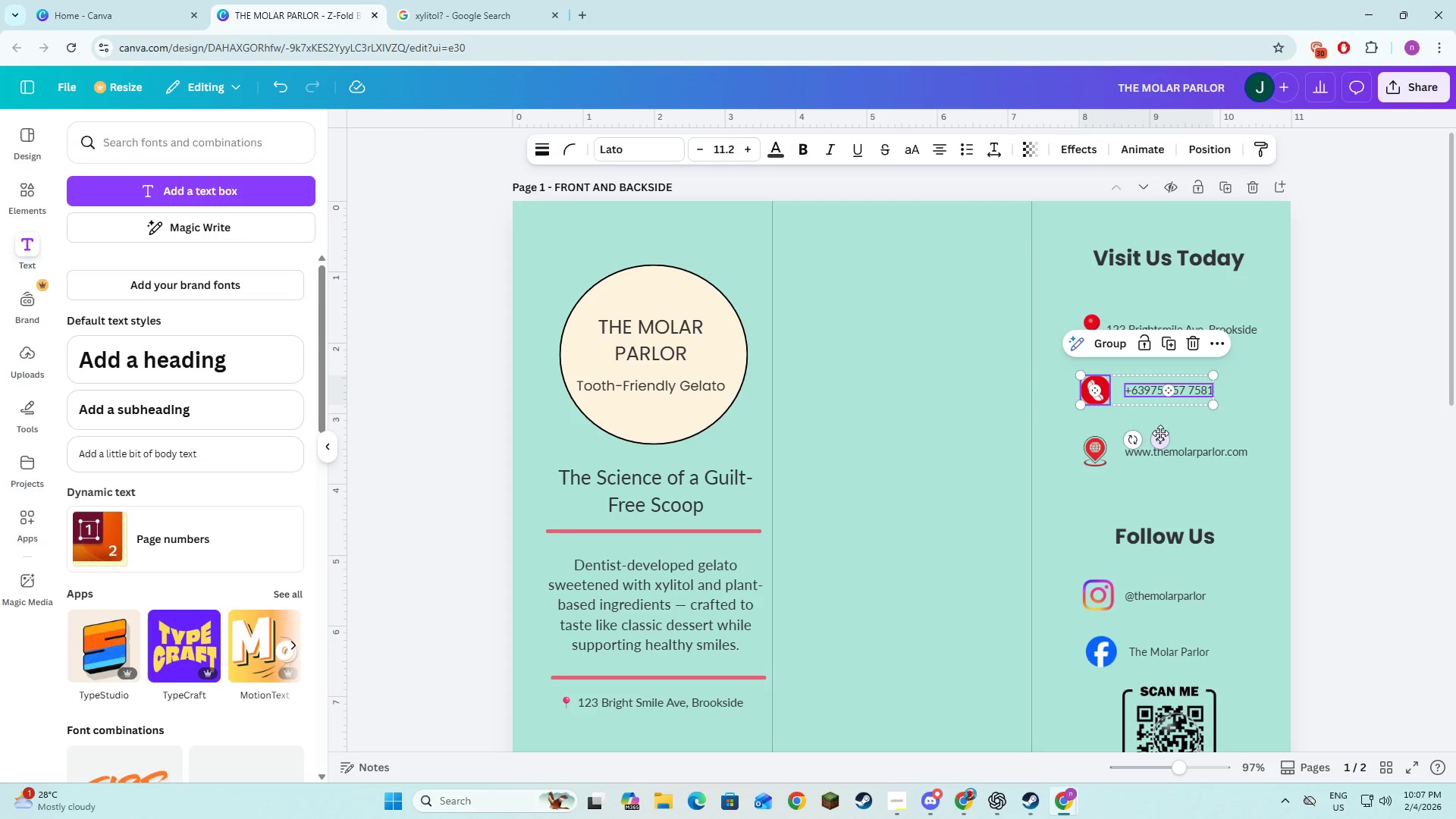 
key(Shift+ShiftLeft)
 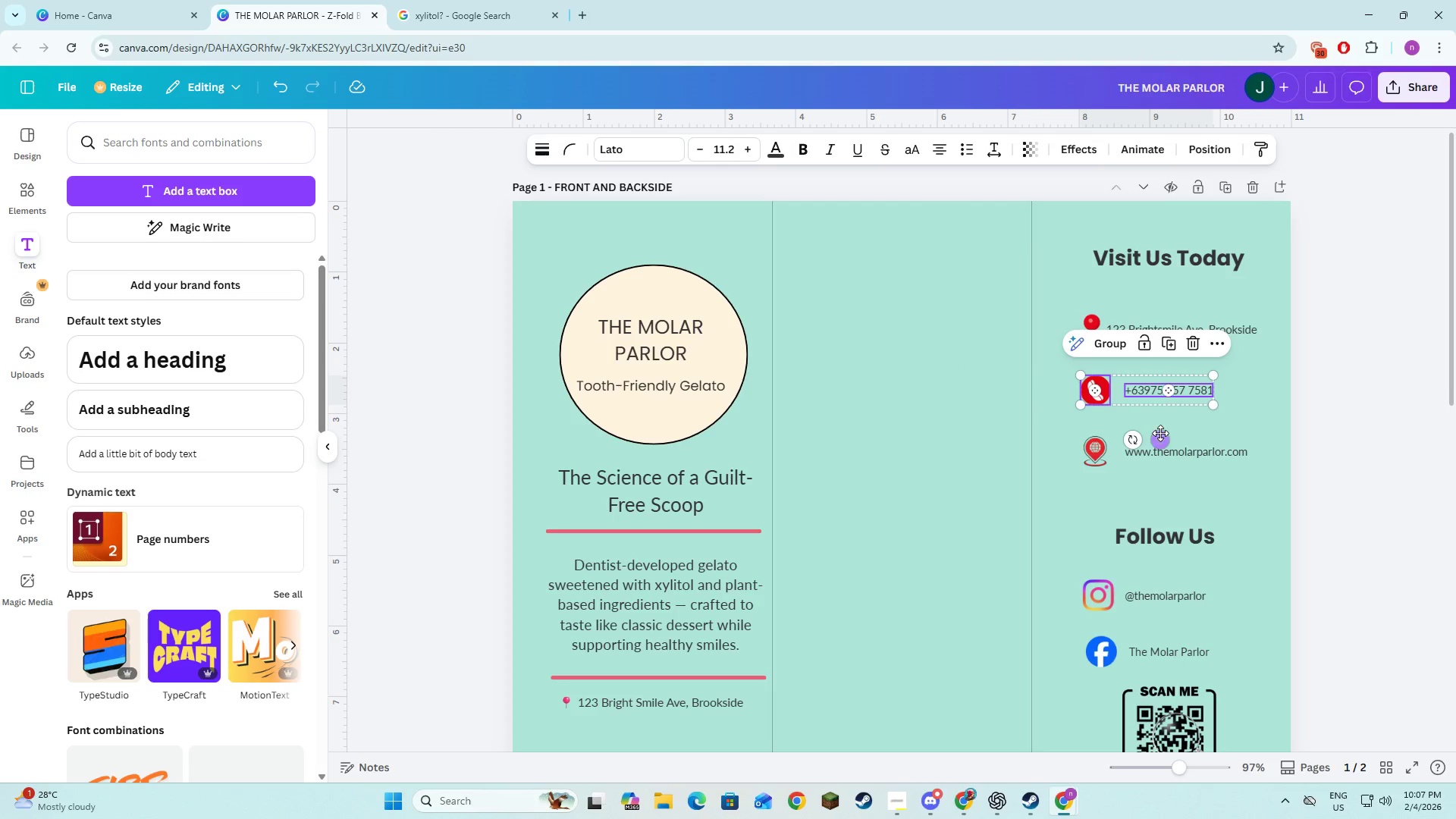 
key(Shift+ShiftLeft)
 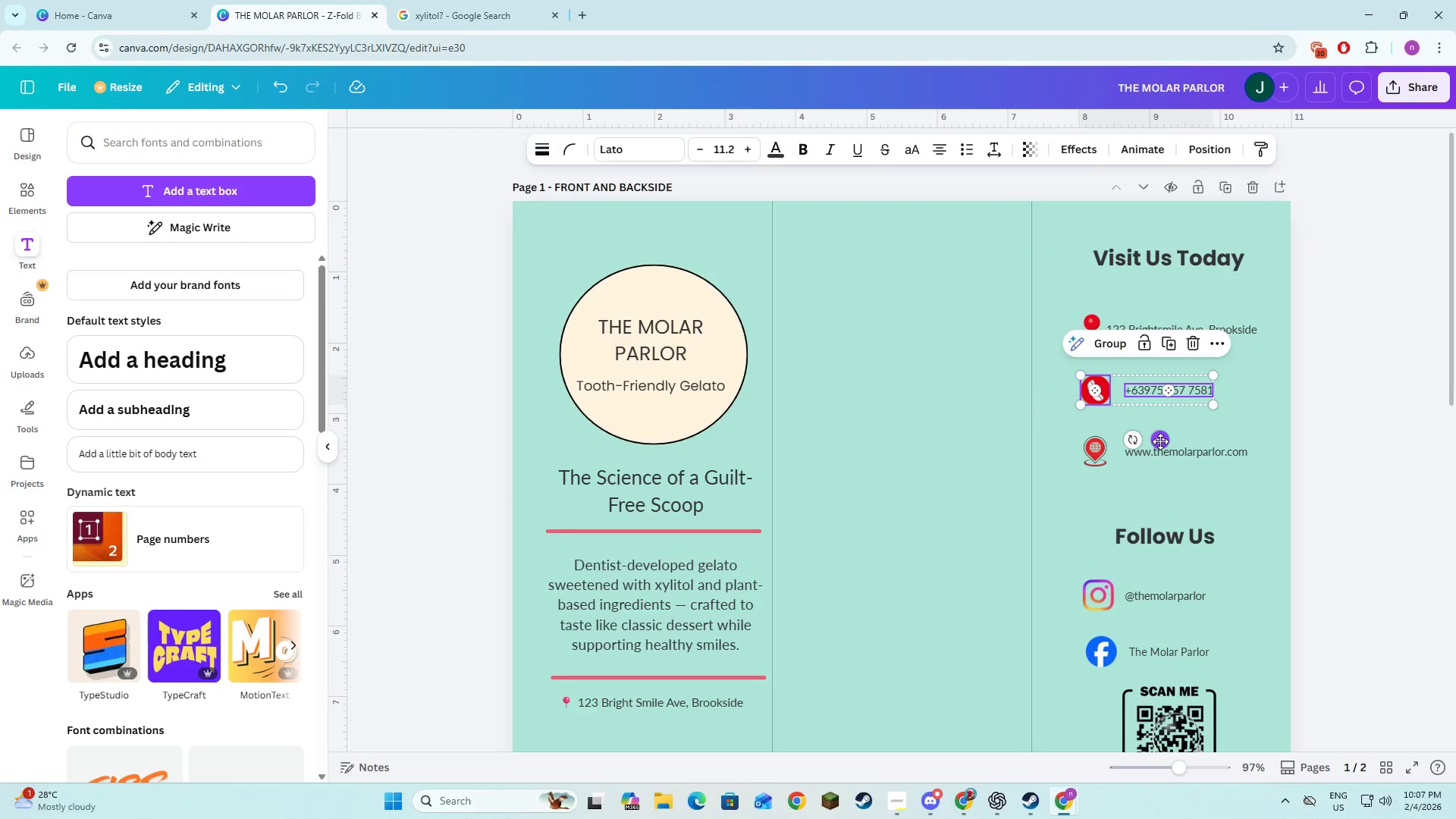 
left_click_drag(start_coordinate=[1160, 441], to_coordinate=[1159, 423])
 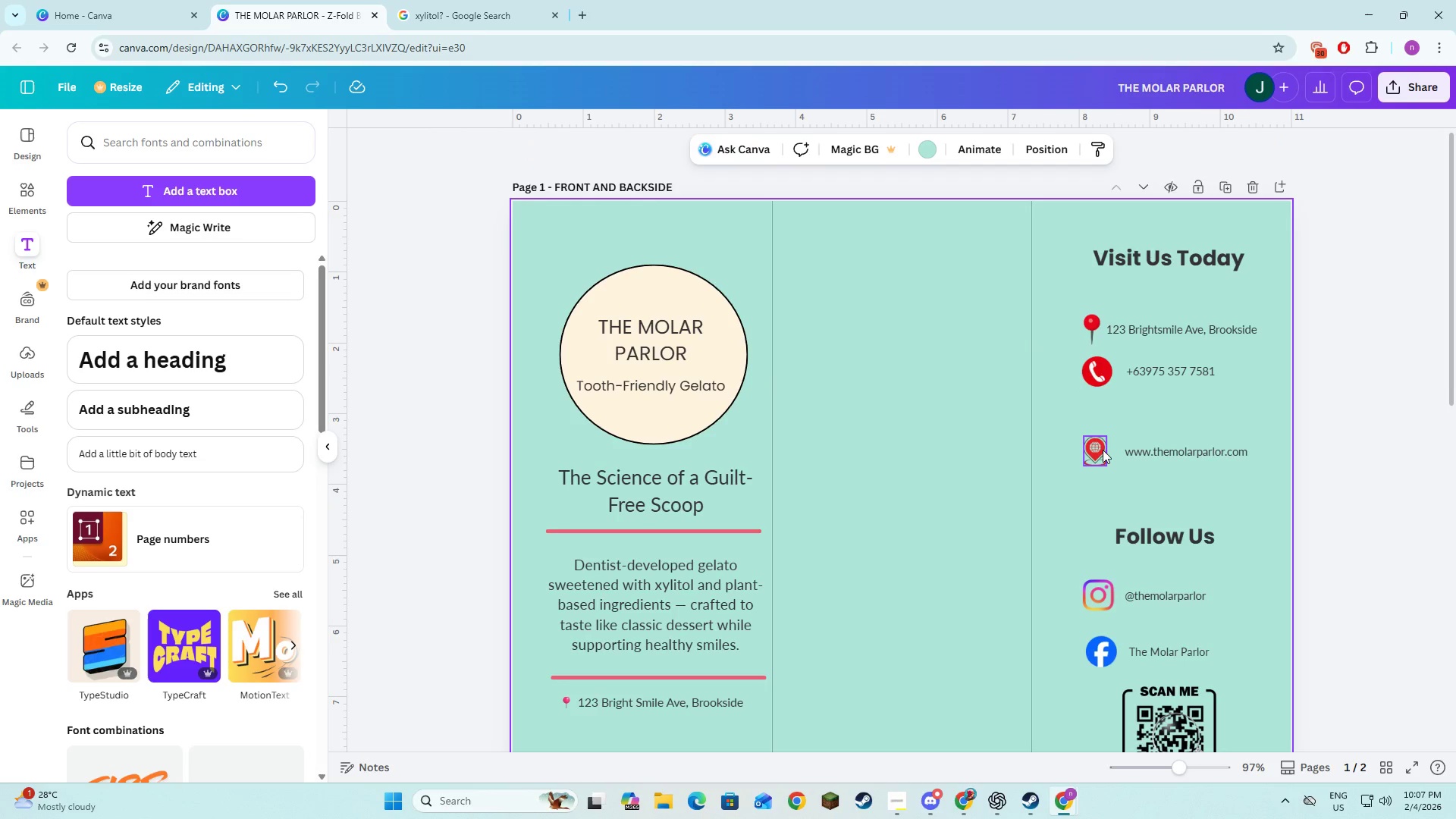 
double_click([1102, 450])
 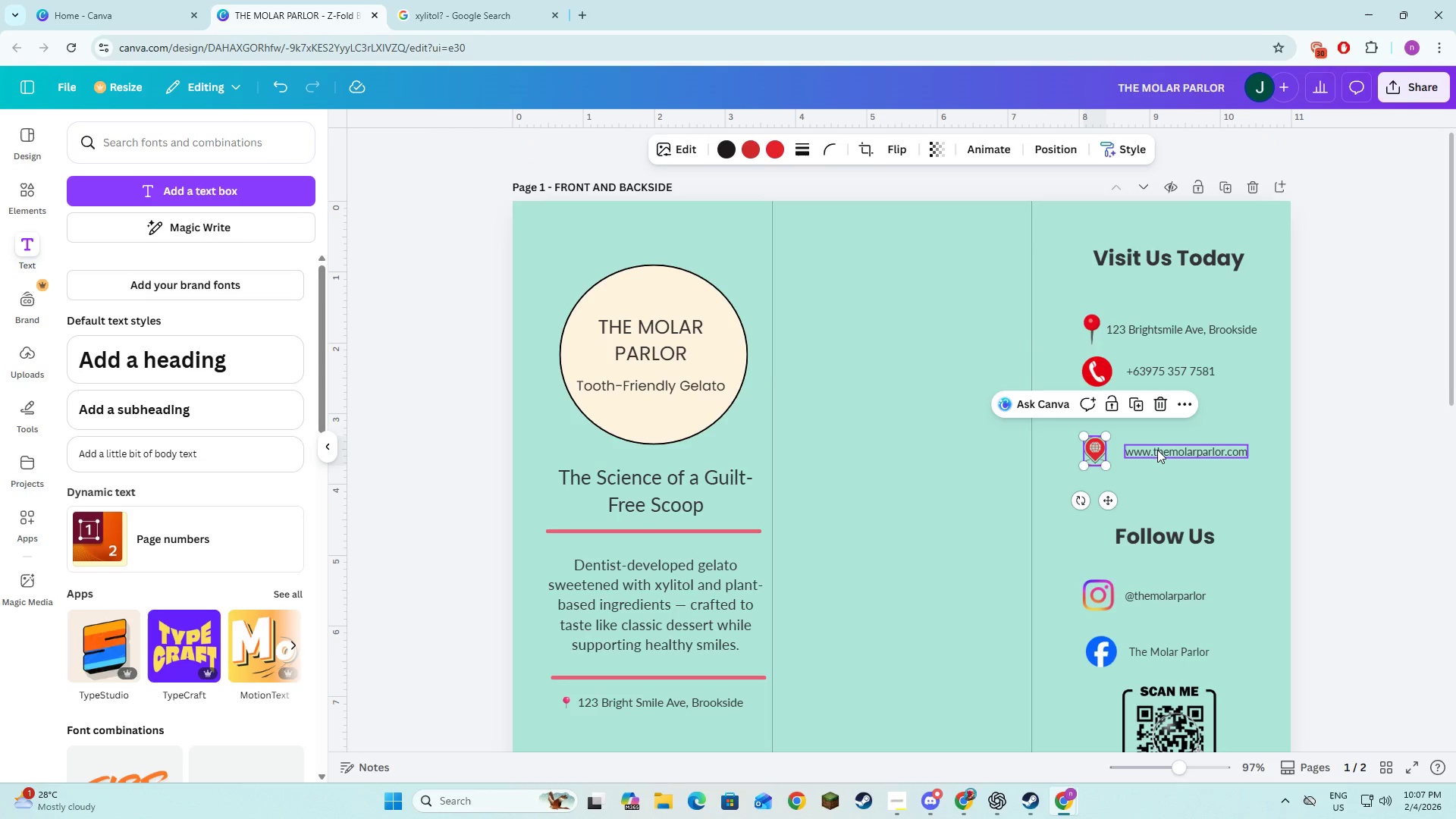 
hold_key(key=ShiftLeft, duration=0.64)
left_click([1157, 450])
 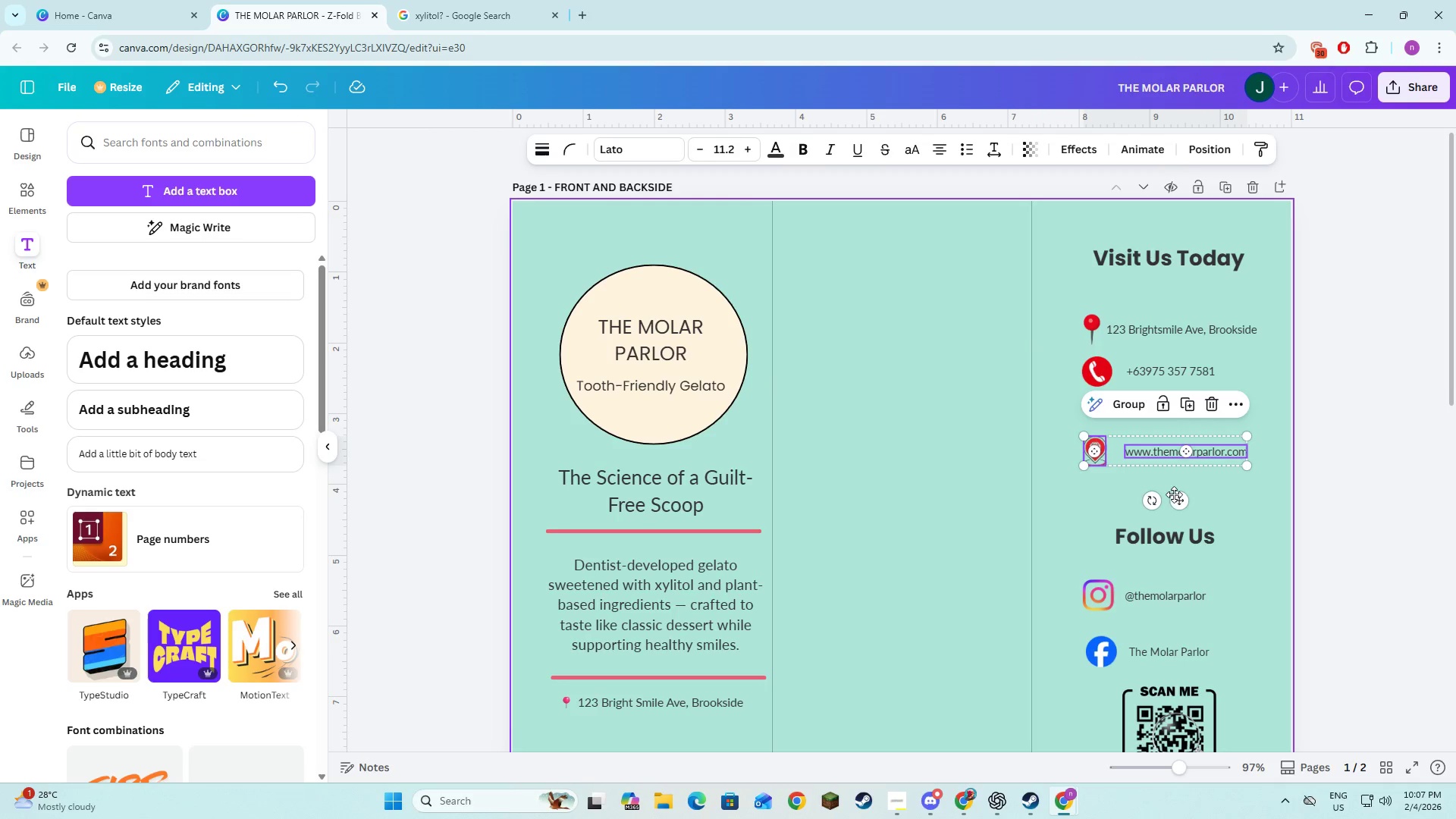 
left_click_drag(start_coordinate=[1175, 497], to_coordinate=[1175, 461])
 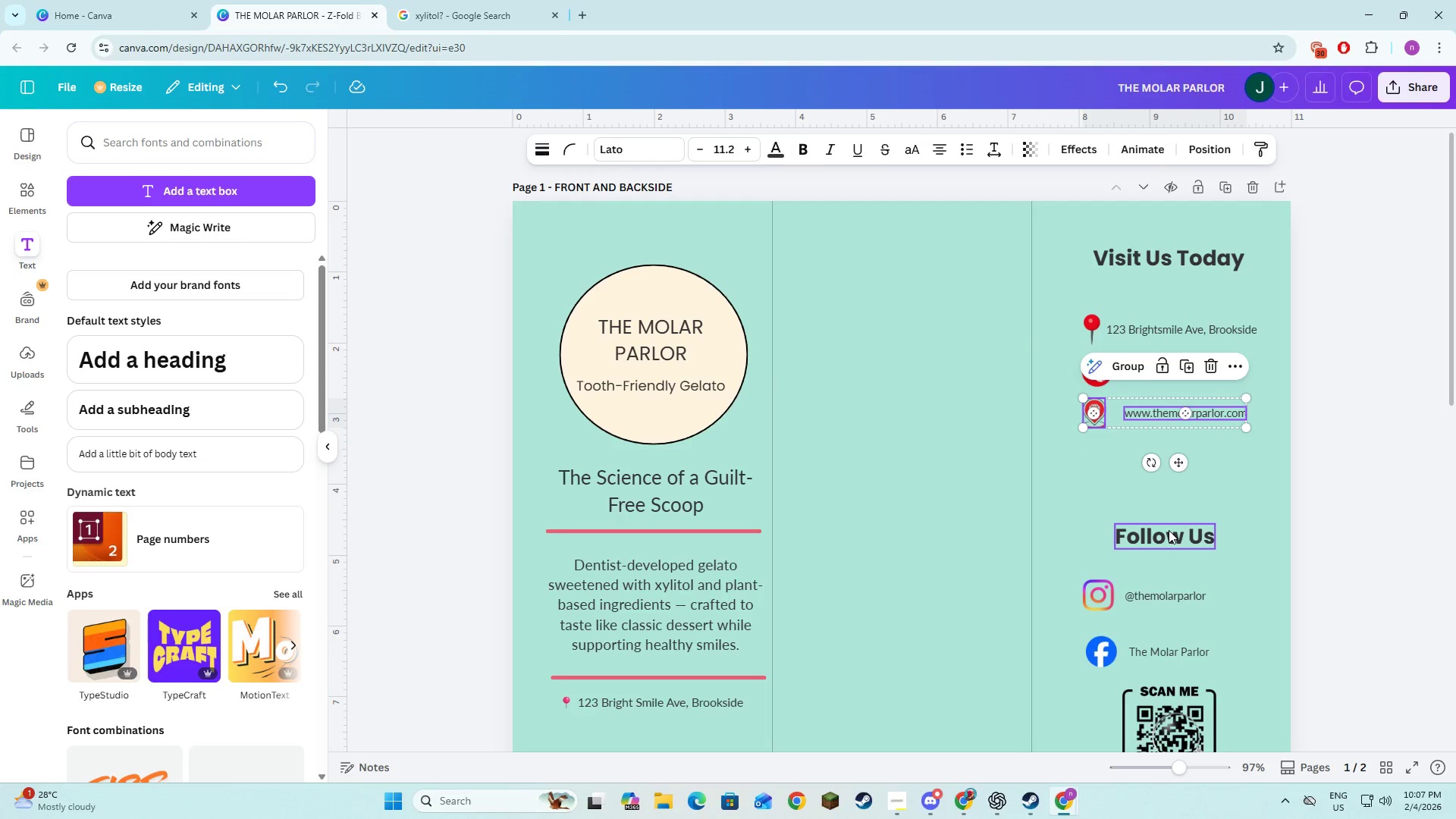 
left_click([1169, 530])
 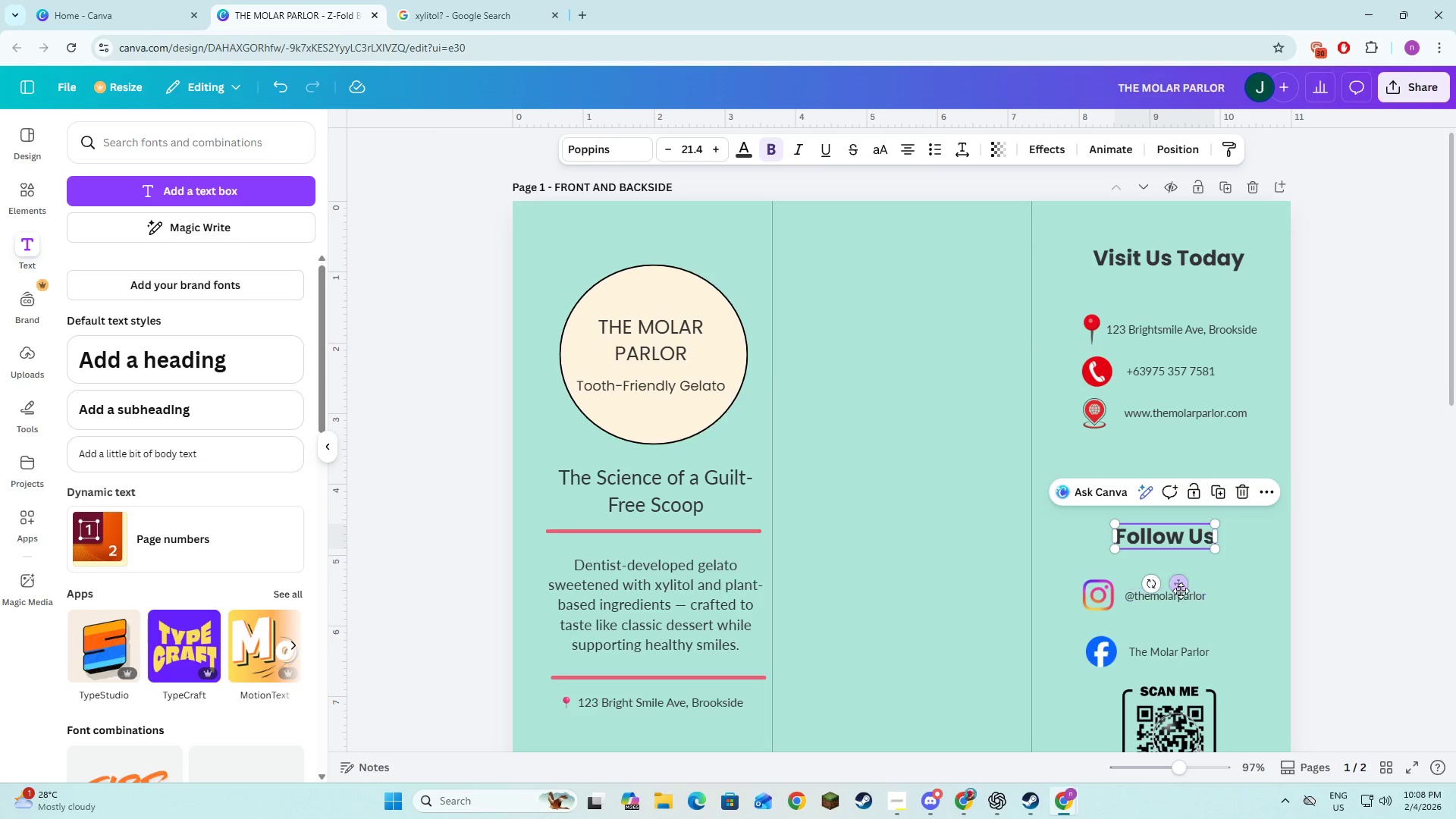 
left_click_drag(start_coordinate=[1180, 588], to_coordinate=[1183, 531])
 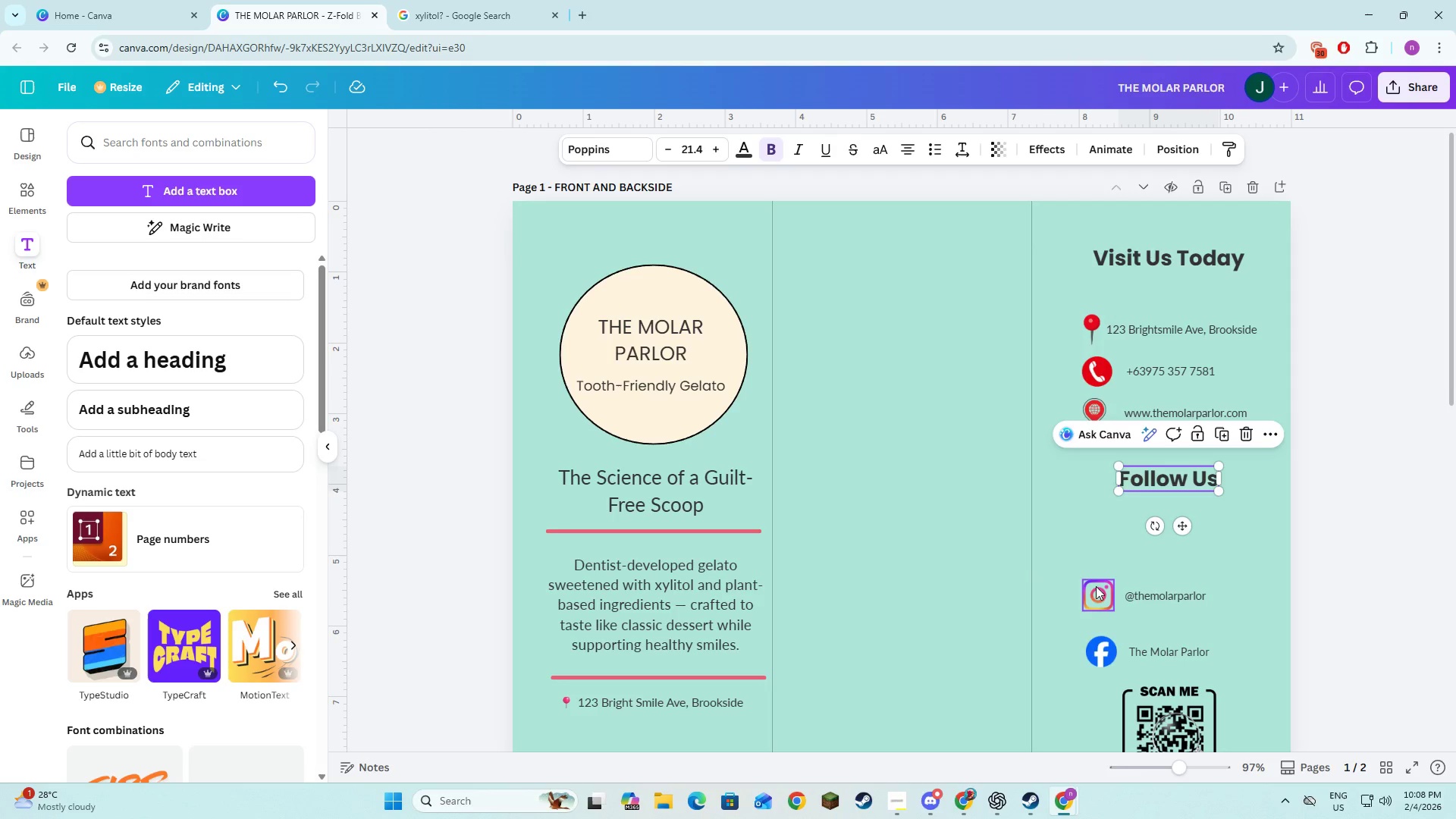 
left_click([1095, 588])
 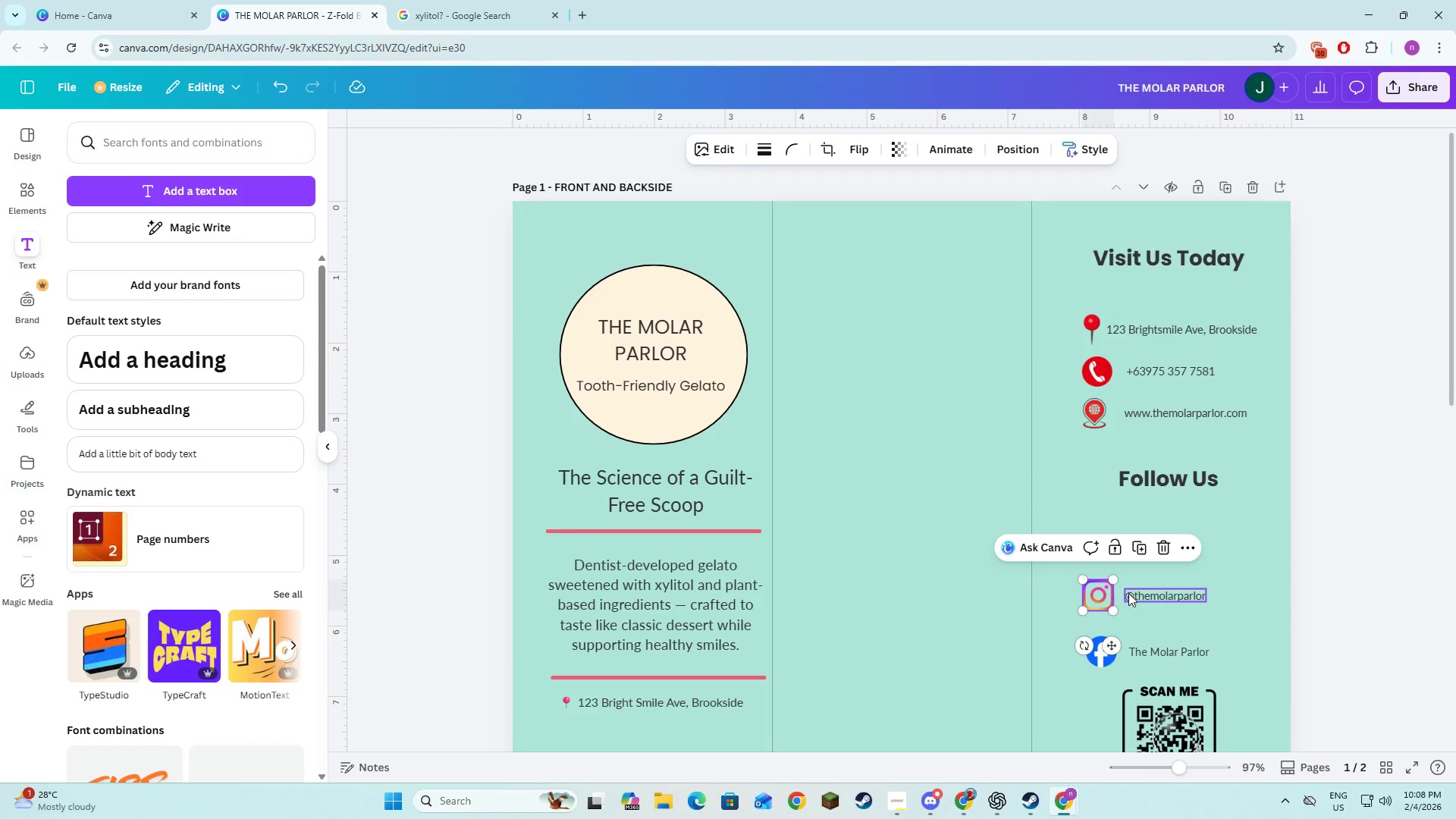 
hold_key(key=ShiftLeft, duration=0.75)
double_click([1130, 593])
 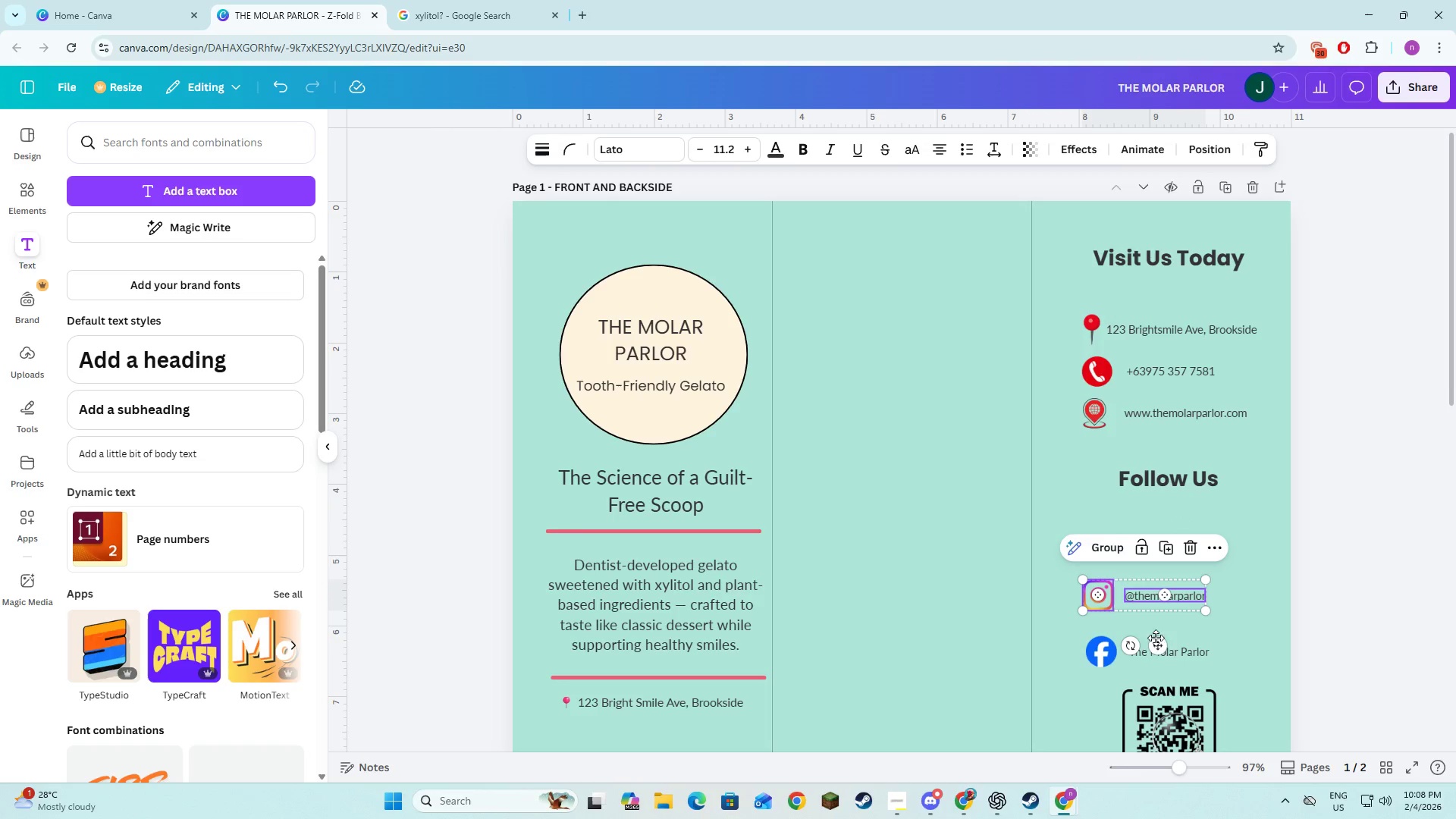 
left_click_drag(start_coordinate=[1156, 646], to_coordinate=[1160, 571])
 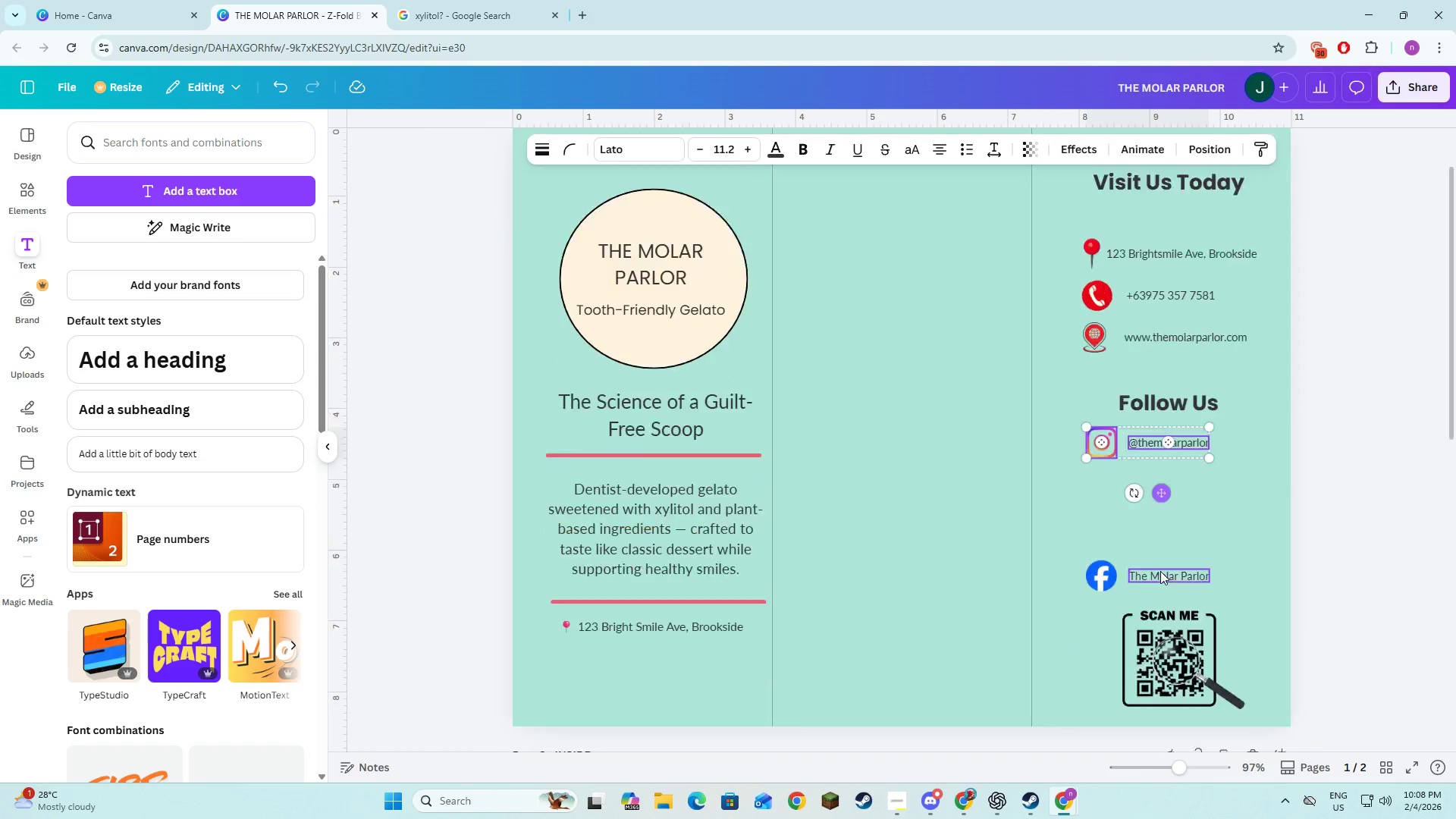 
scroll: coordinate [1160, 571], scroll_direction: down, amount: 2.0
 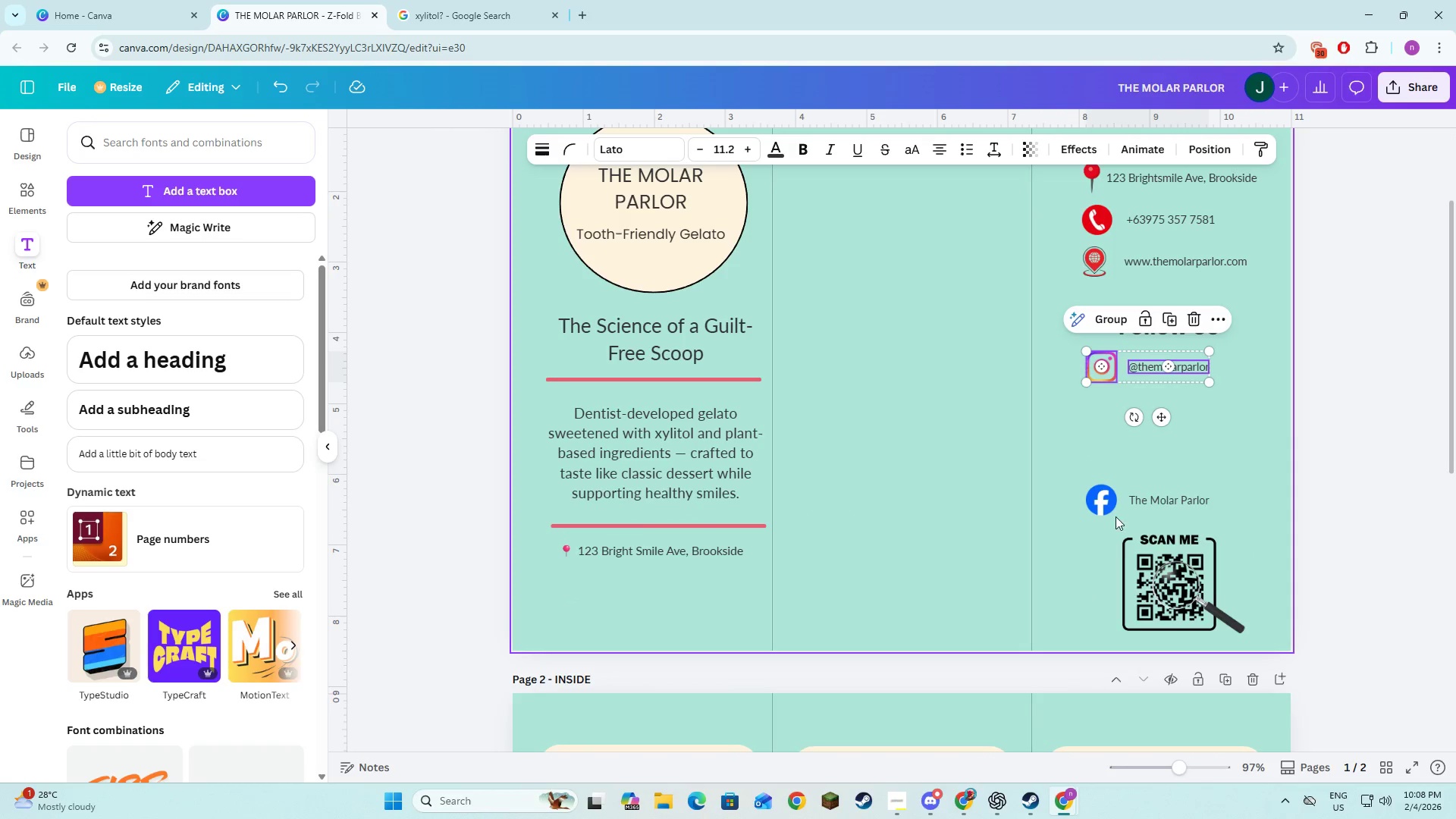 
left_click([1116, 516])
 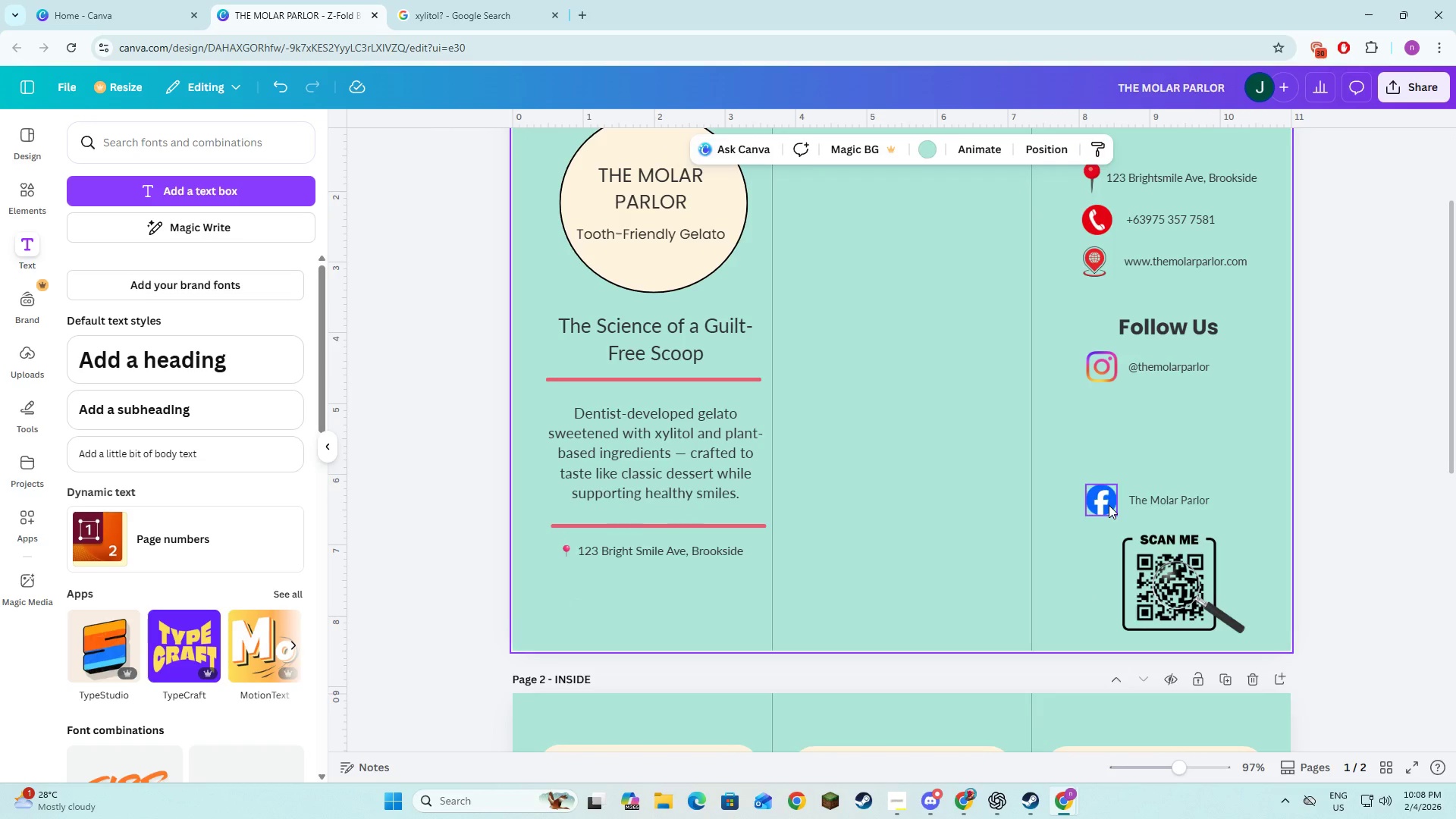 
left_click([1109, 505])
 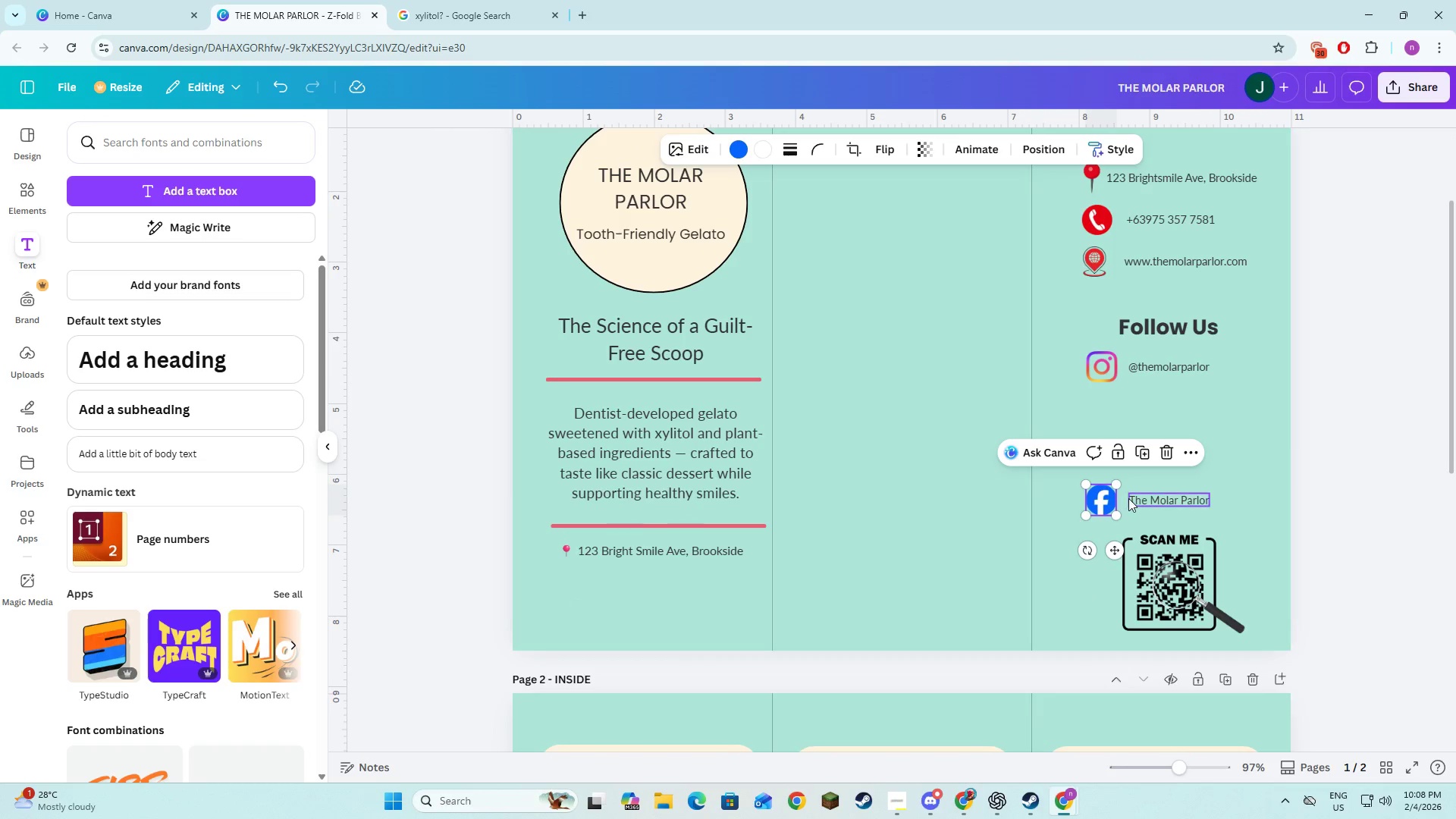 
hold_key(key=ShiftLeft, duration=0.69)
left_click([1128, 498])
 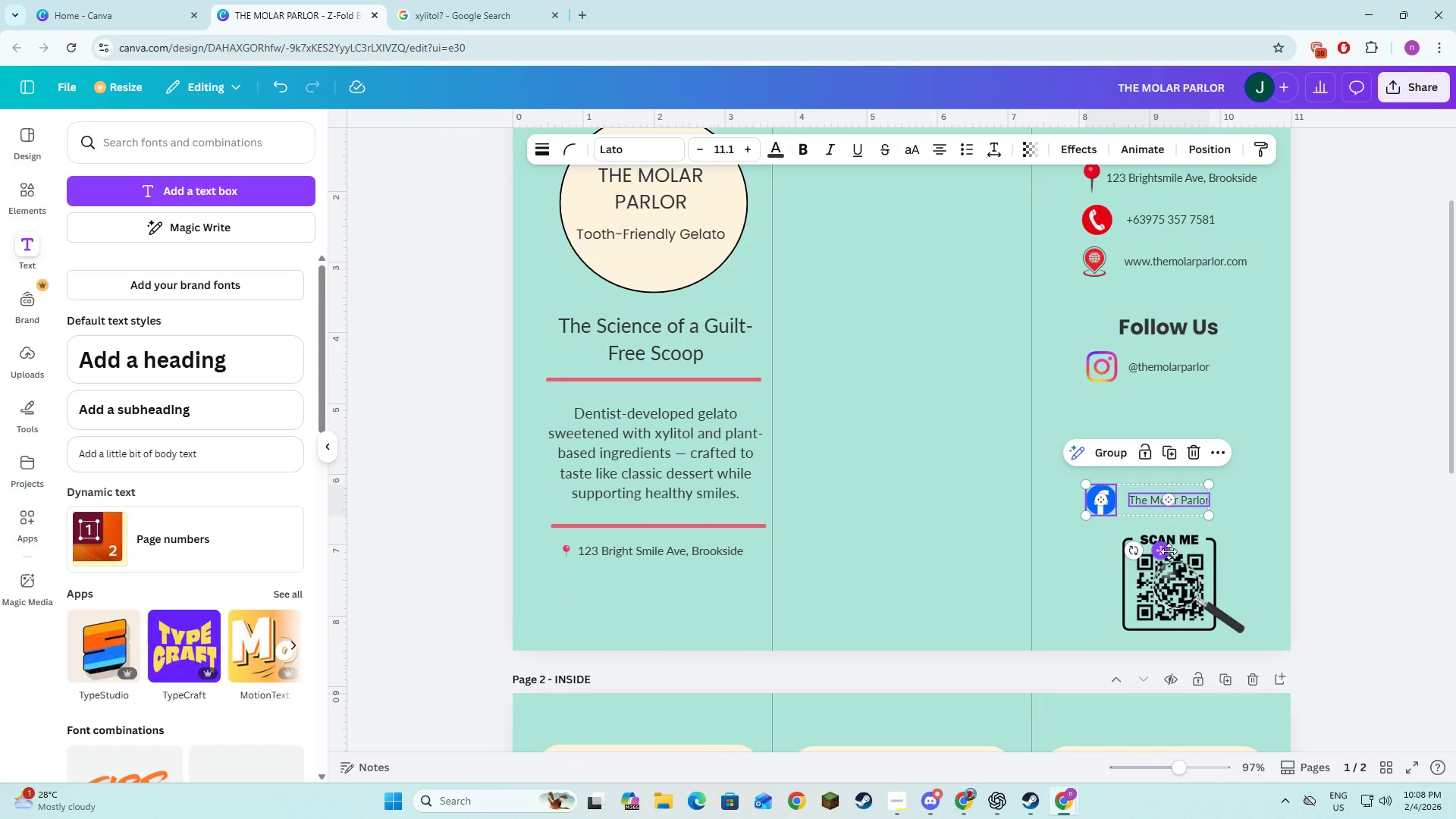 
left_click_drag(start_coordinate=[1169, 551], to_coordinate=[1170, 477])
 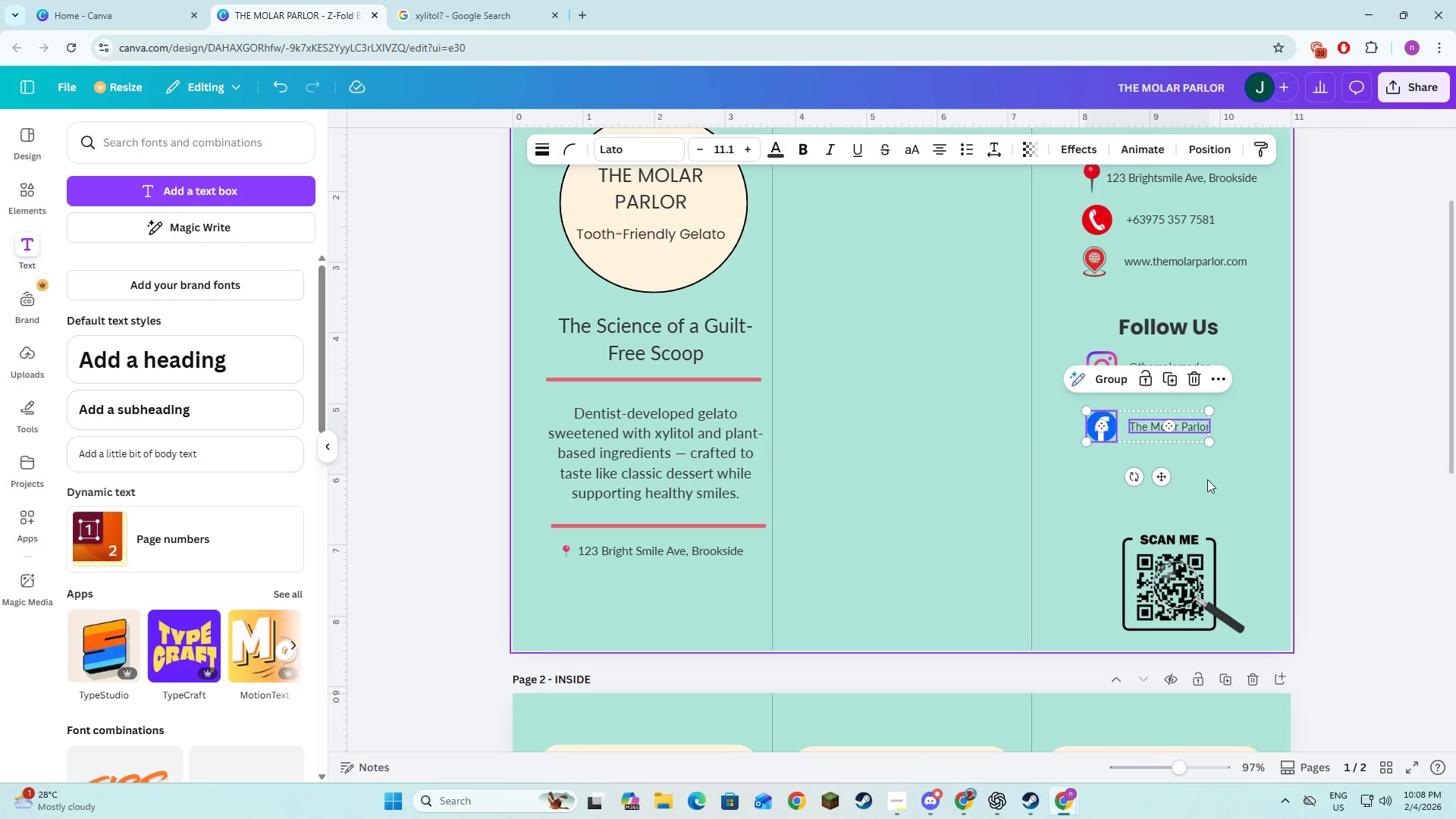 
left_click([1216, 482])
 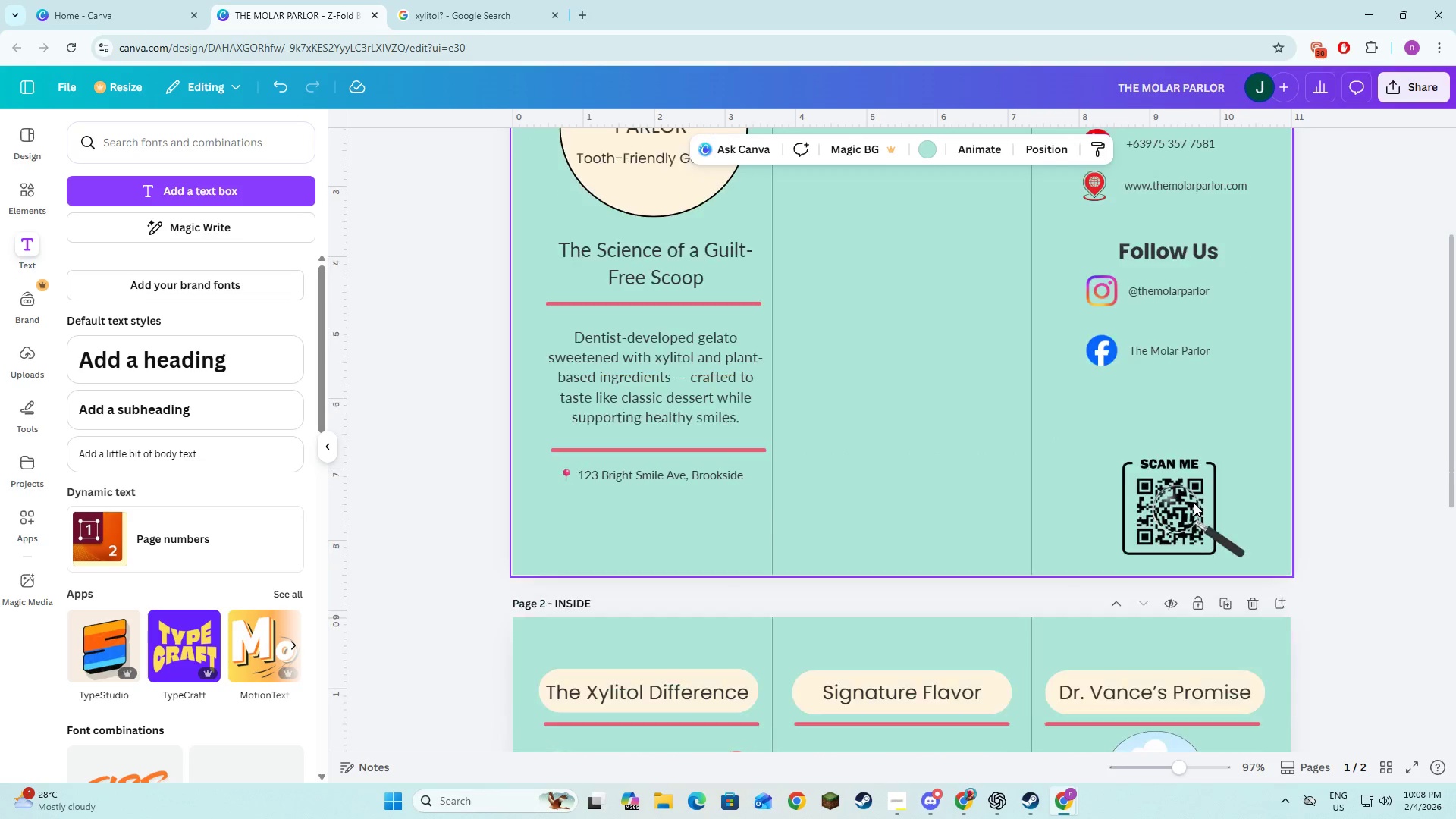 
scroll: coordinate [1194, 503], scroll_direction: down, amount: 1.0
 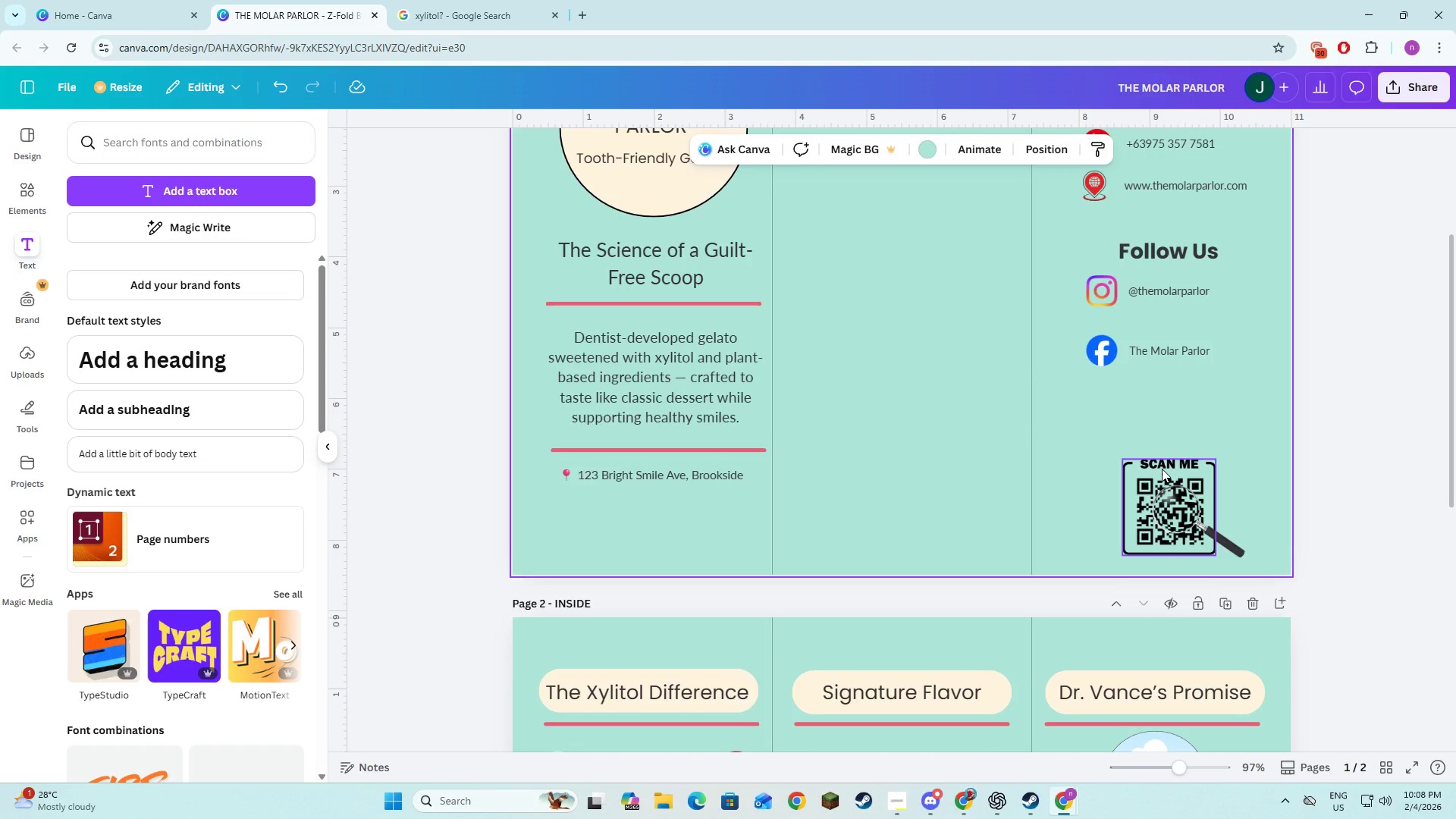 
left_click([1162, 469])
 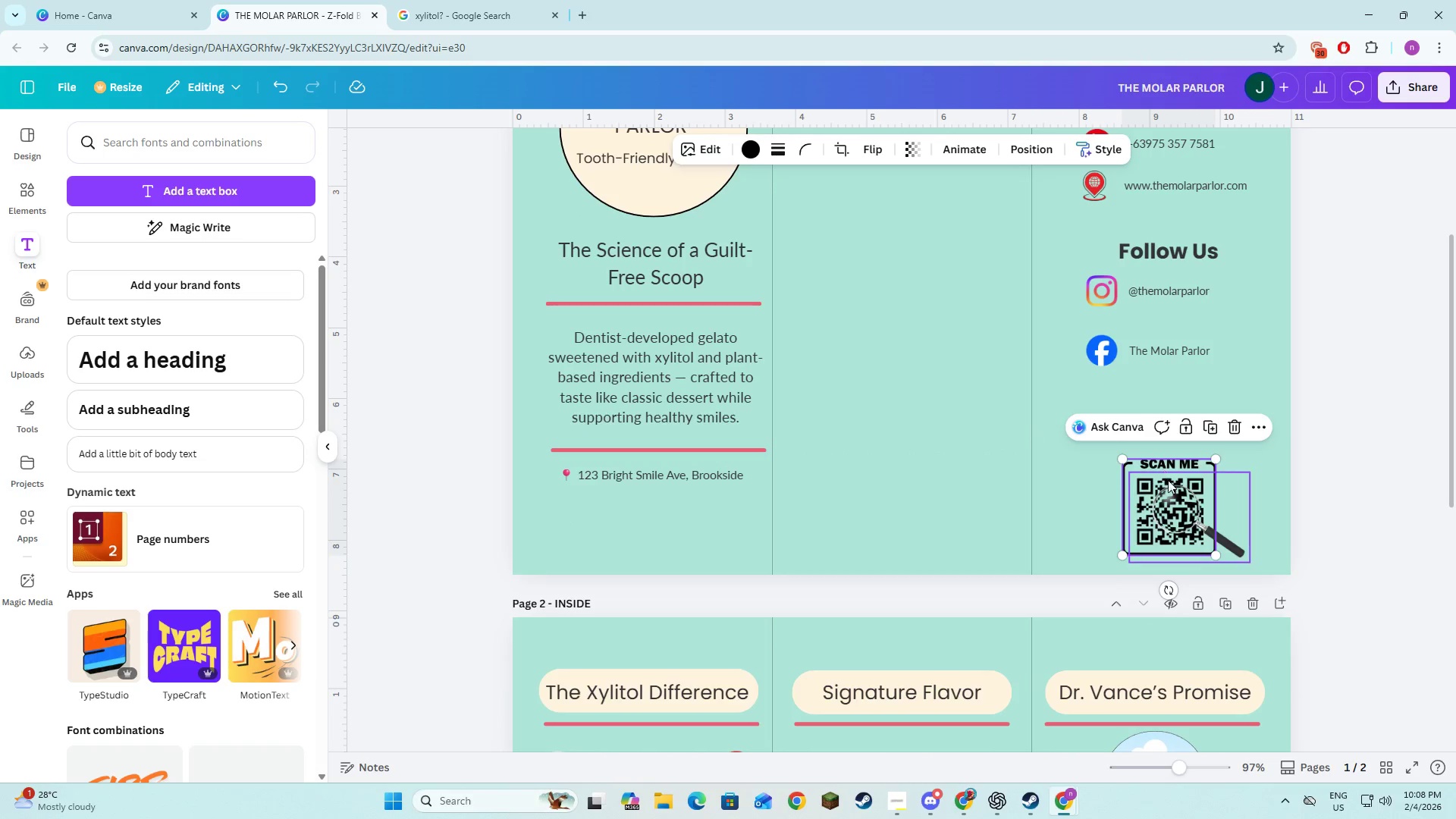 
hold_key(key=ShiftLeft, duration=0.91)
left_click([1169, 501])
 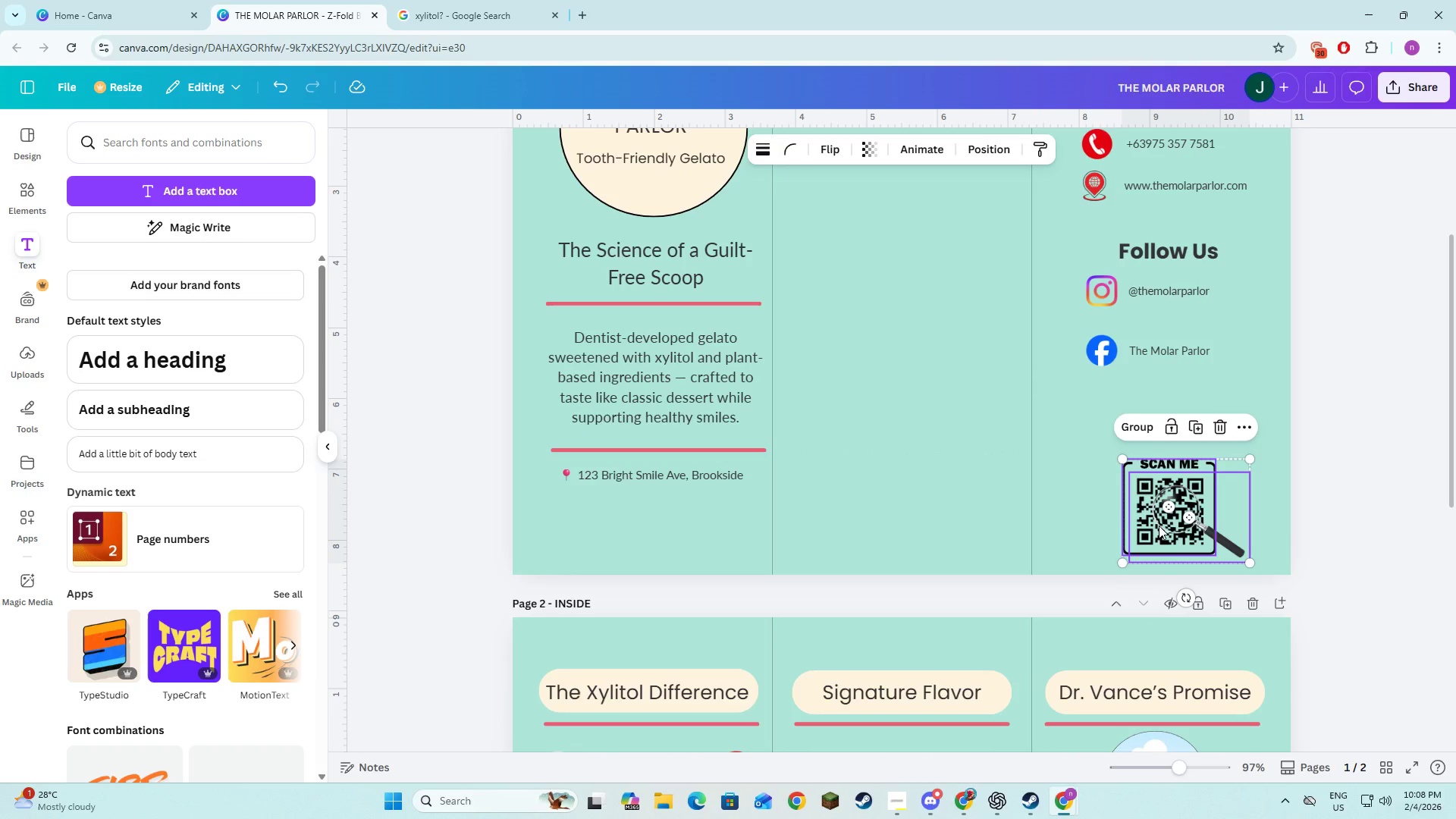 
left_click_drag(start_coordinate=[1157, 526], to_coordinate=[1151, 479])
 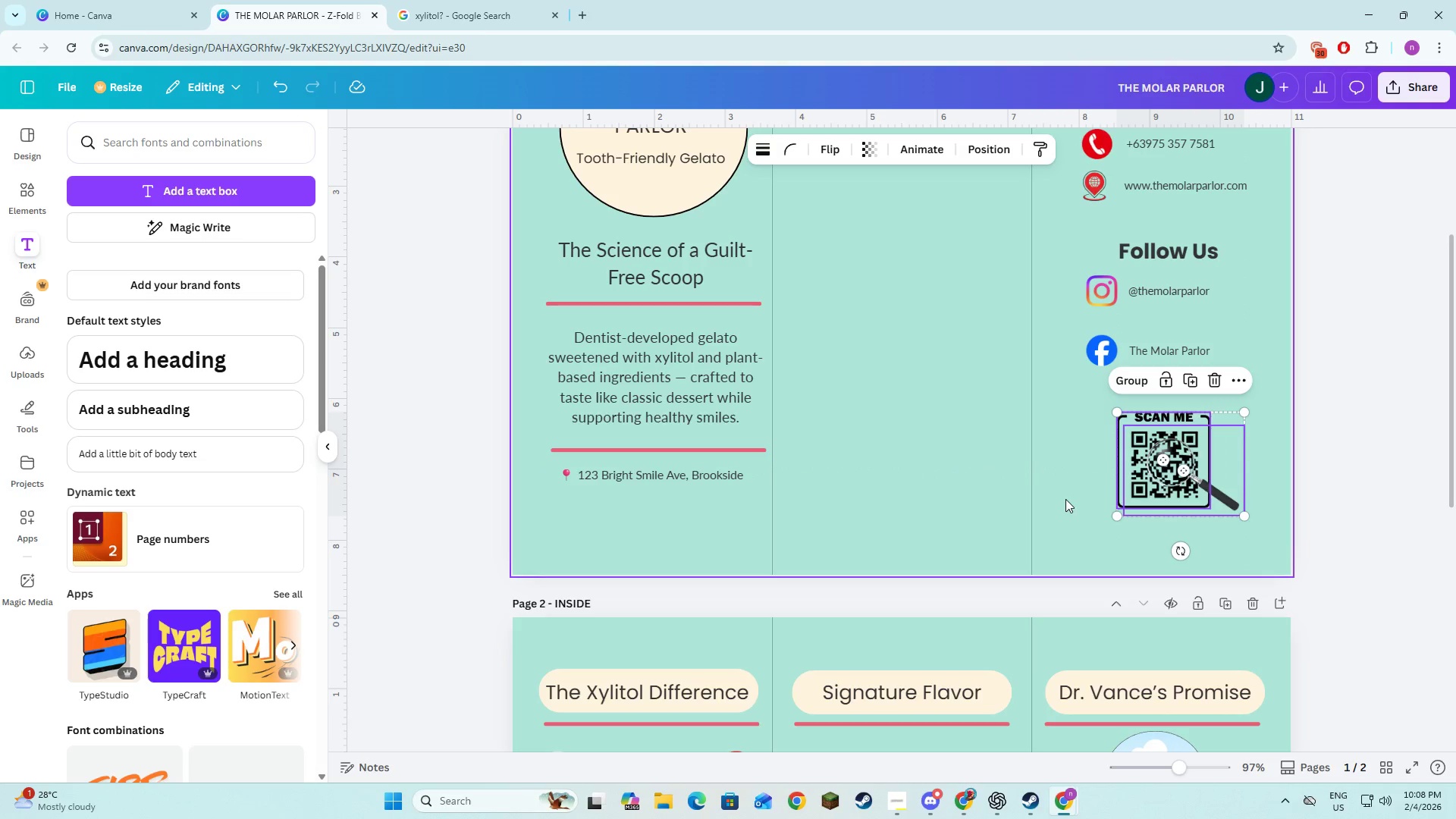 
left_click([1065, 499])
 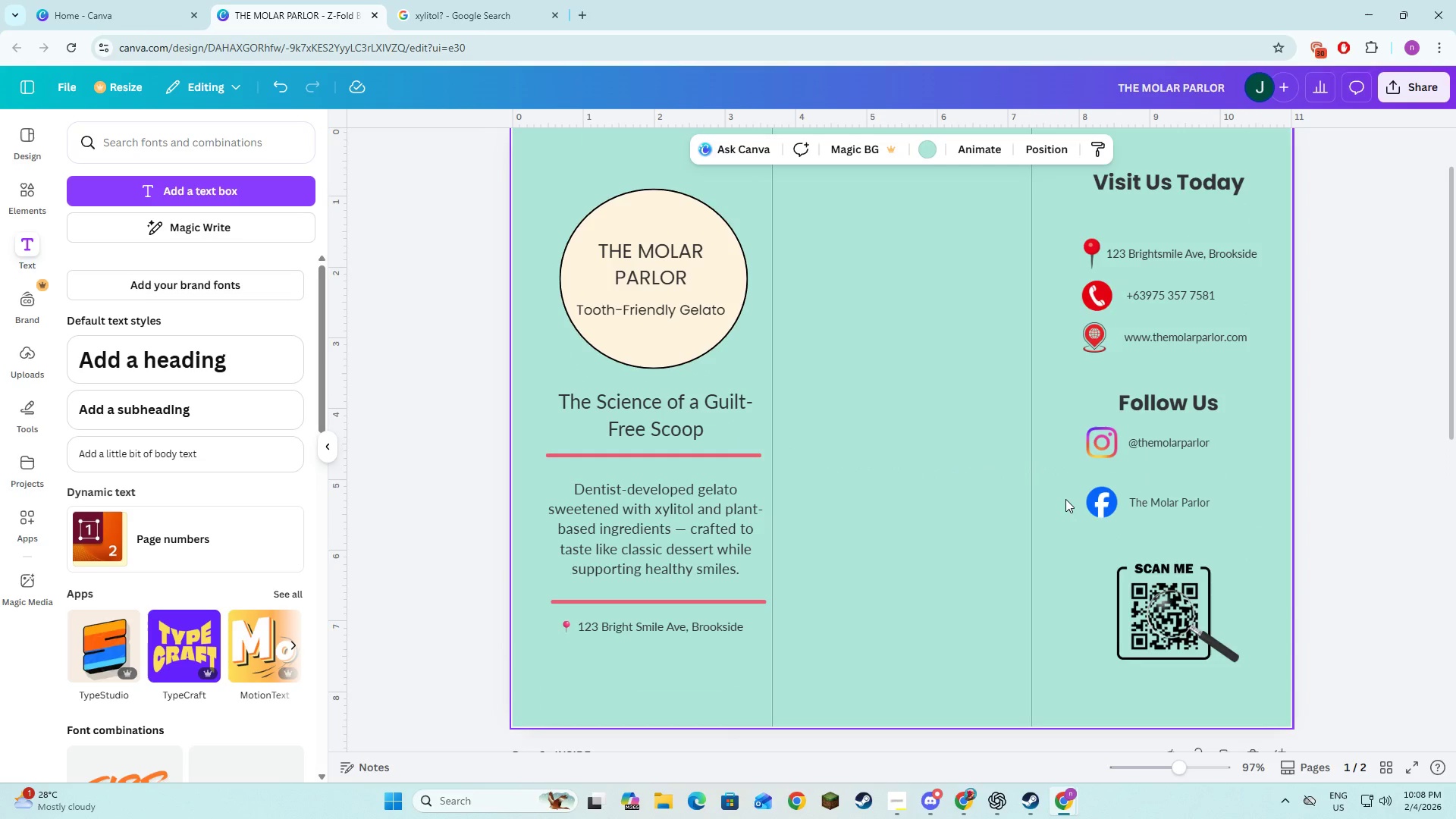 
scroll: coordinate [1065, 499], scroll_direction: up, amount: 2.0
 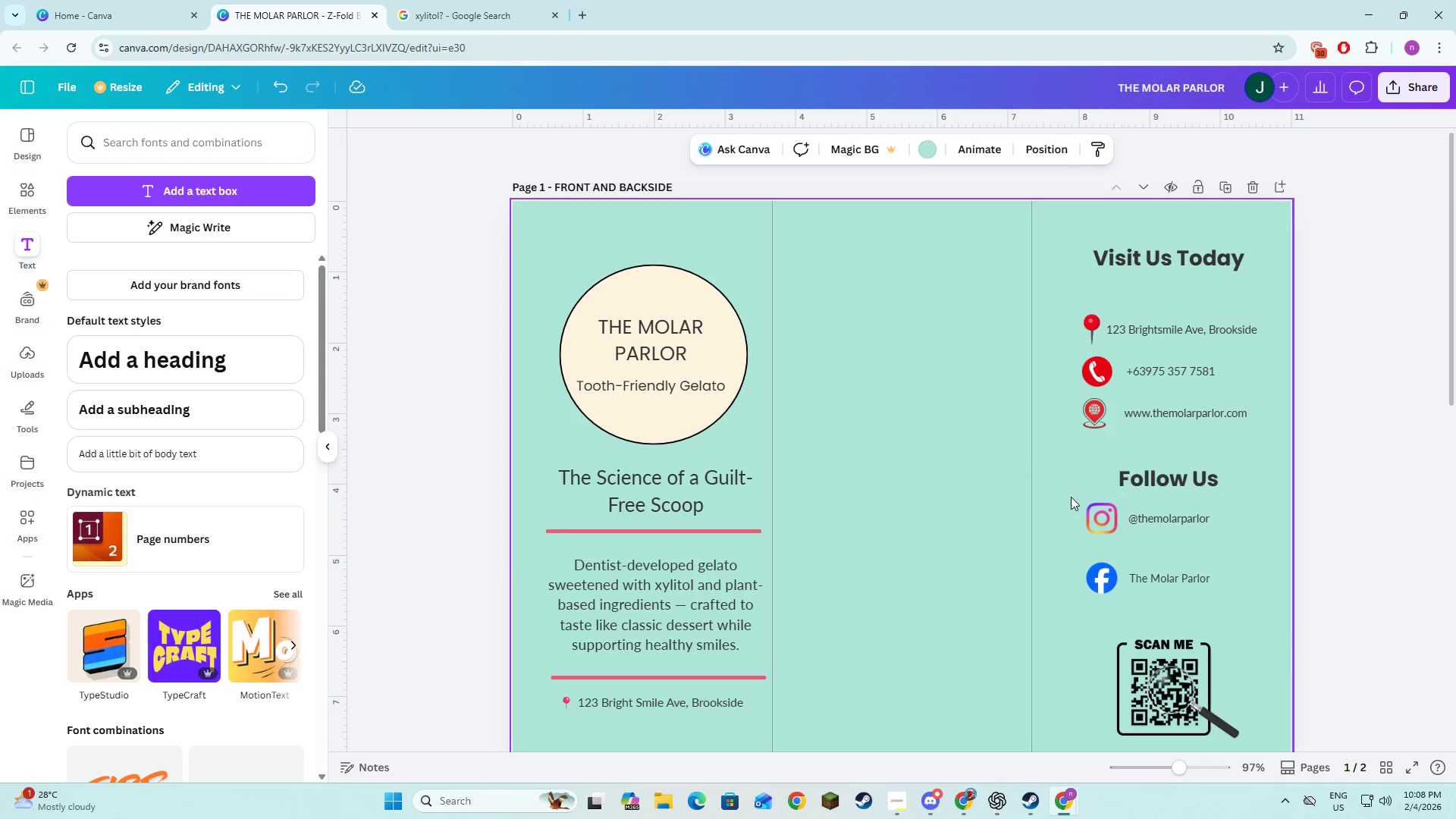 
left_click([1183, 260])
 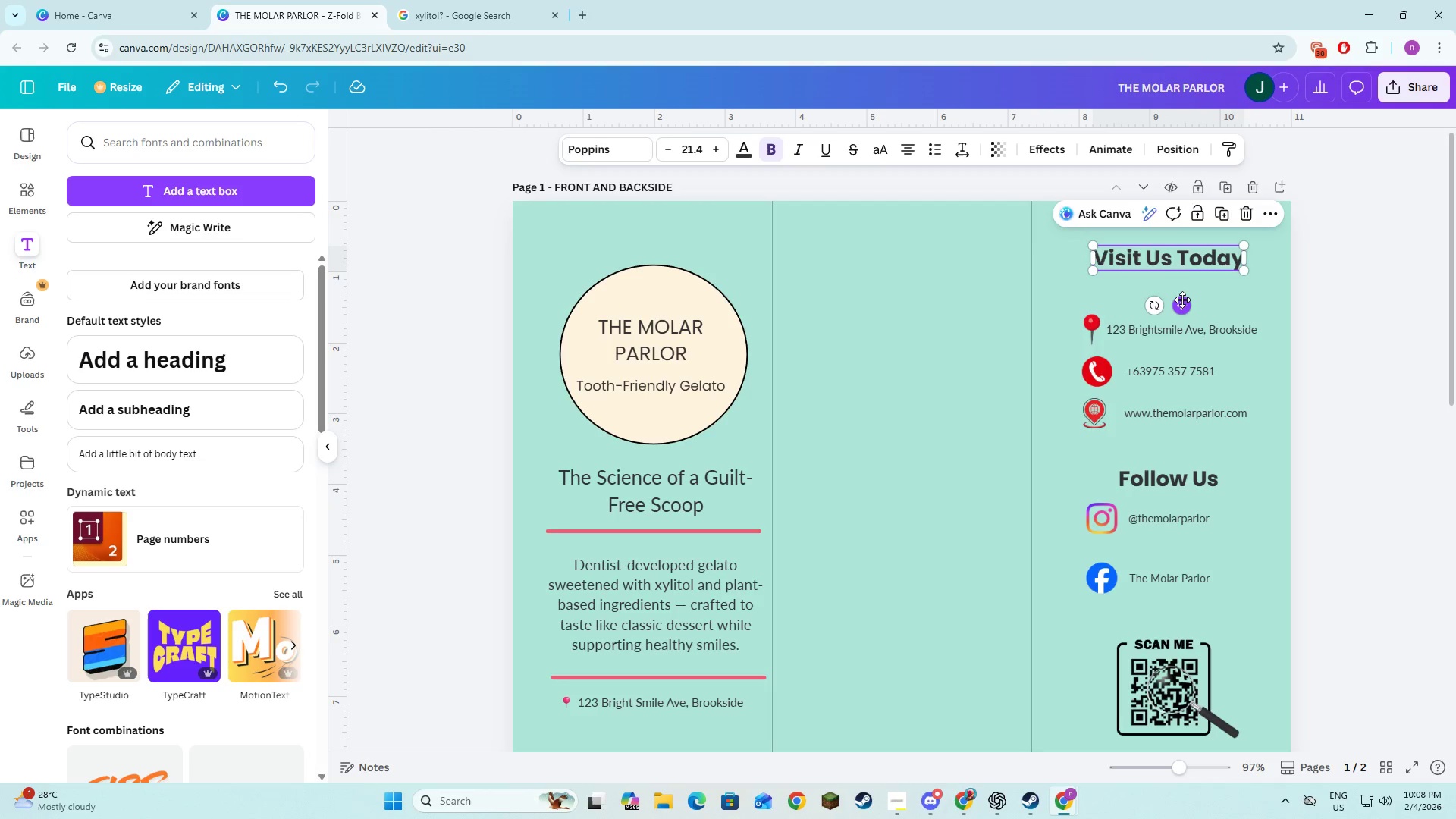 
left_click_drag(start_coordinate=[1182, 300], to_coordinate=[1183, 315])
 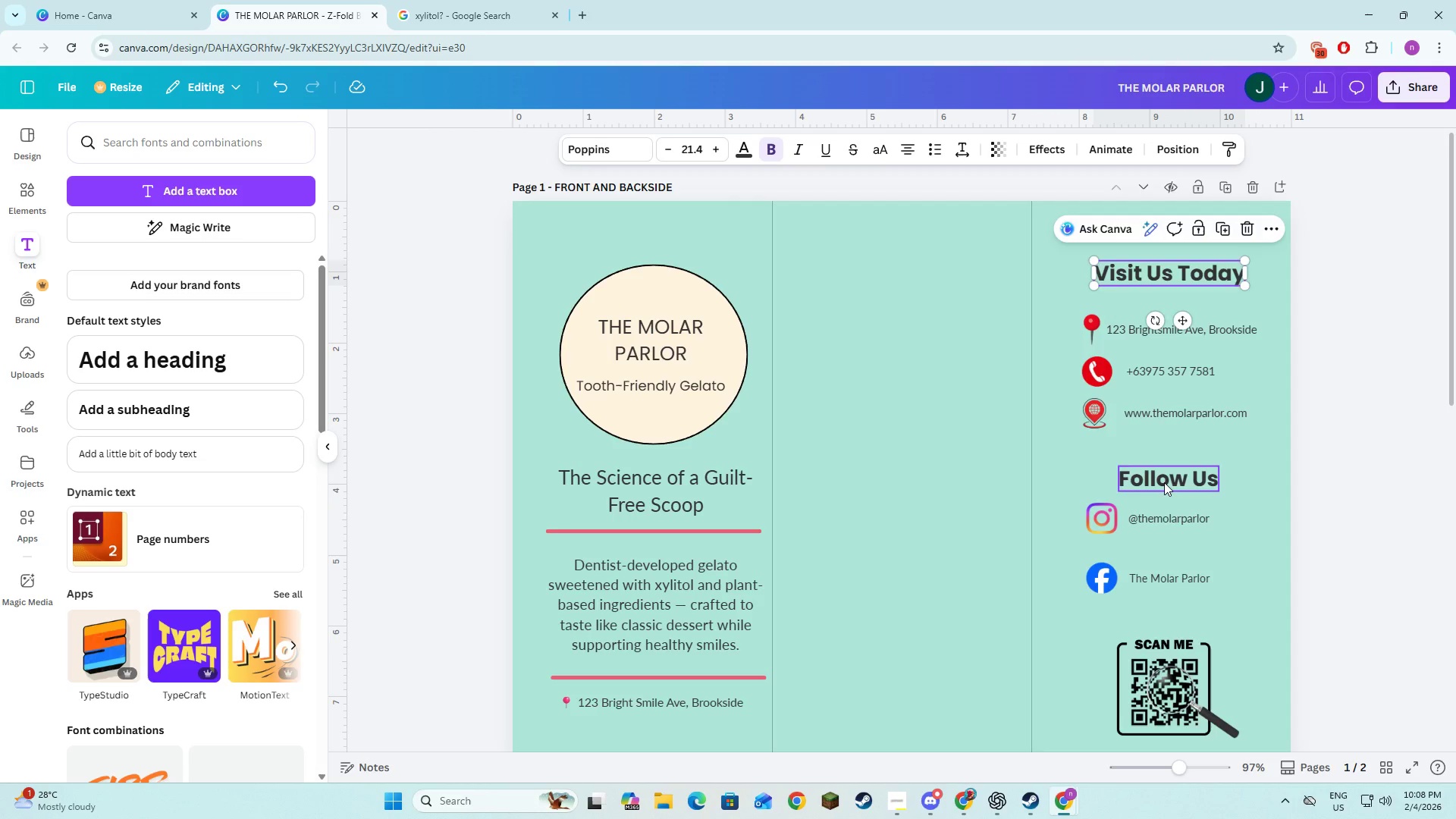 
left_click([1164, 482])
 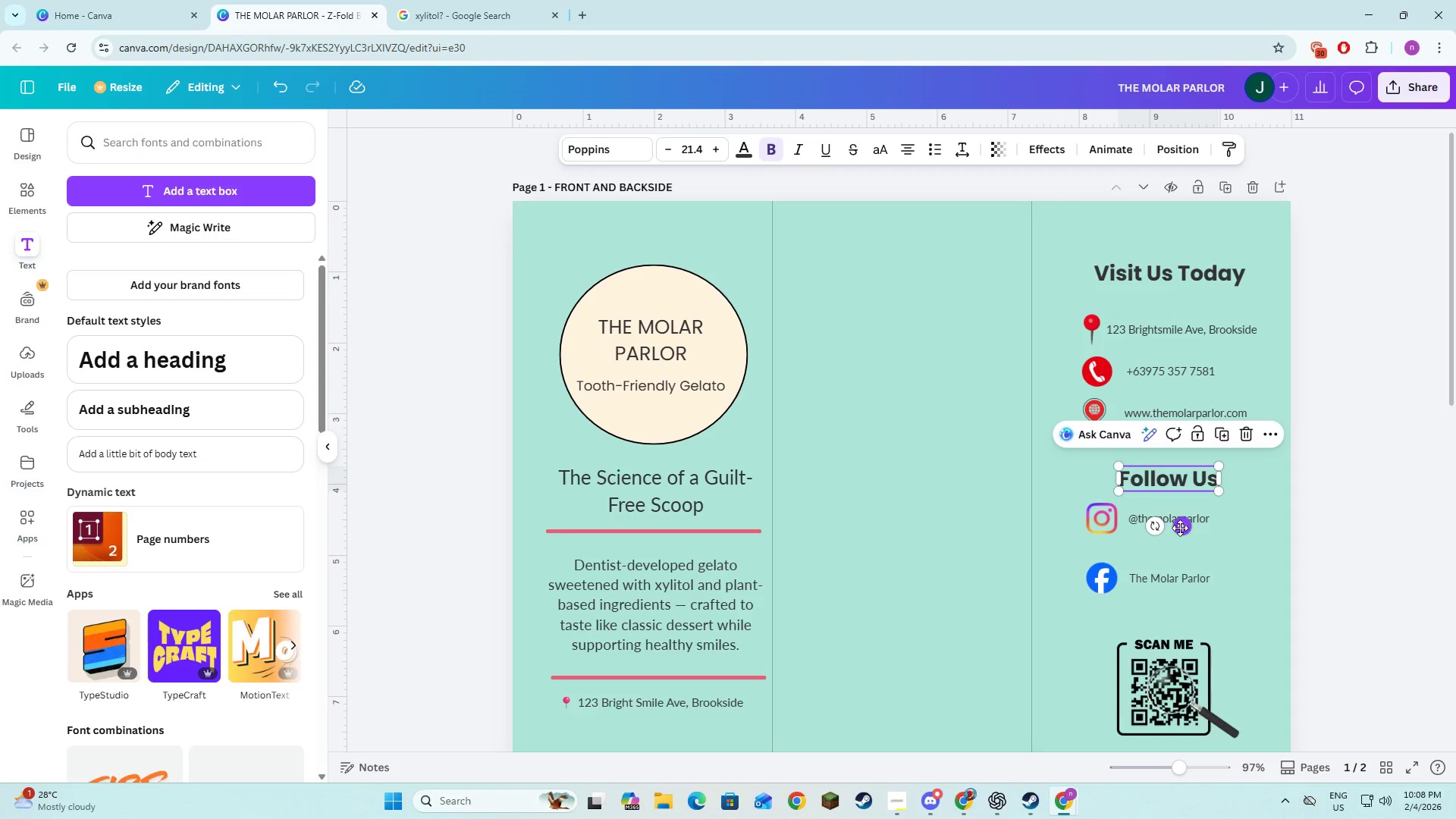 
left_click_drag(start_coordinate=[1180, 528], to_coordinate=[1190, 517])
 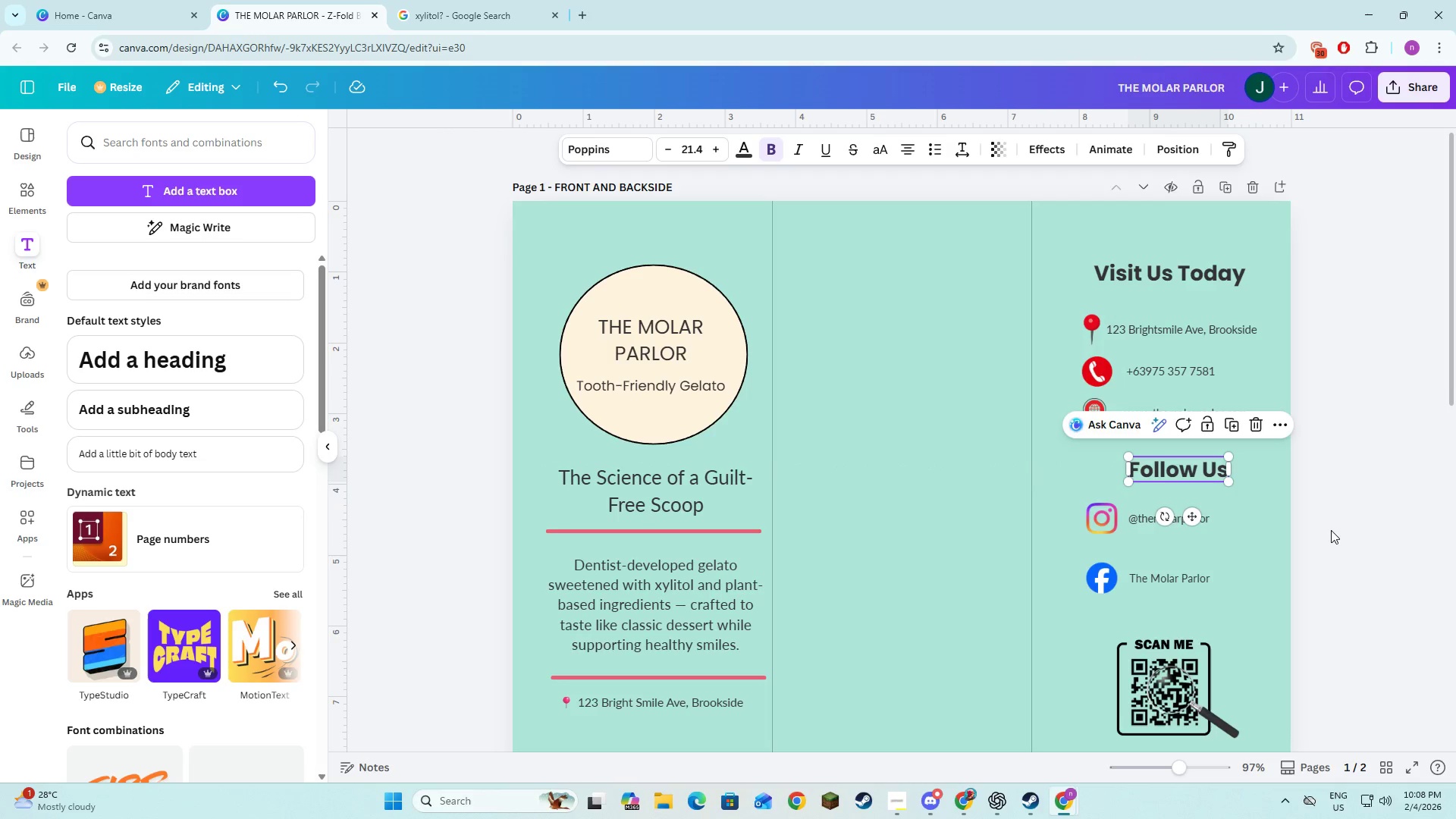 
left_click([1331, 530])
 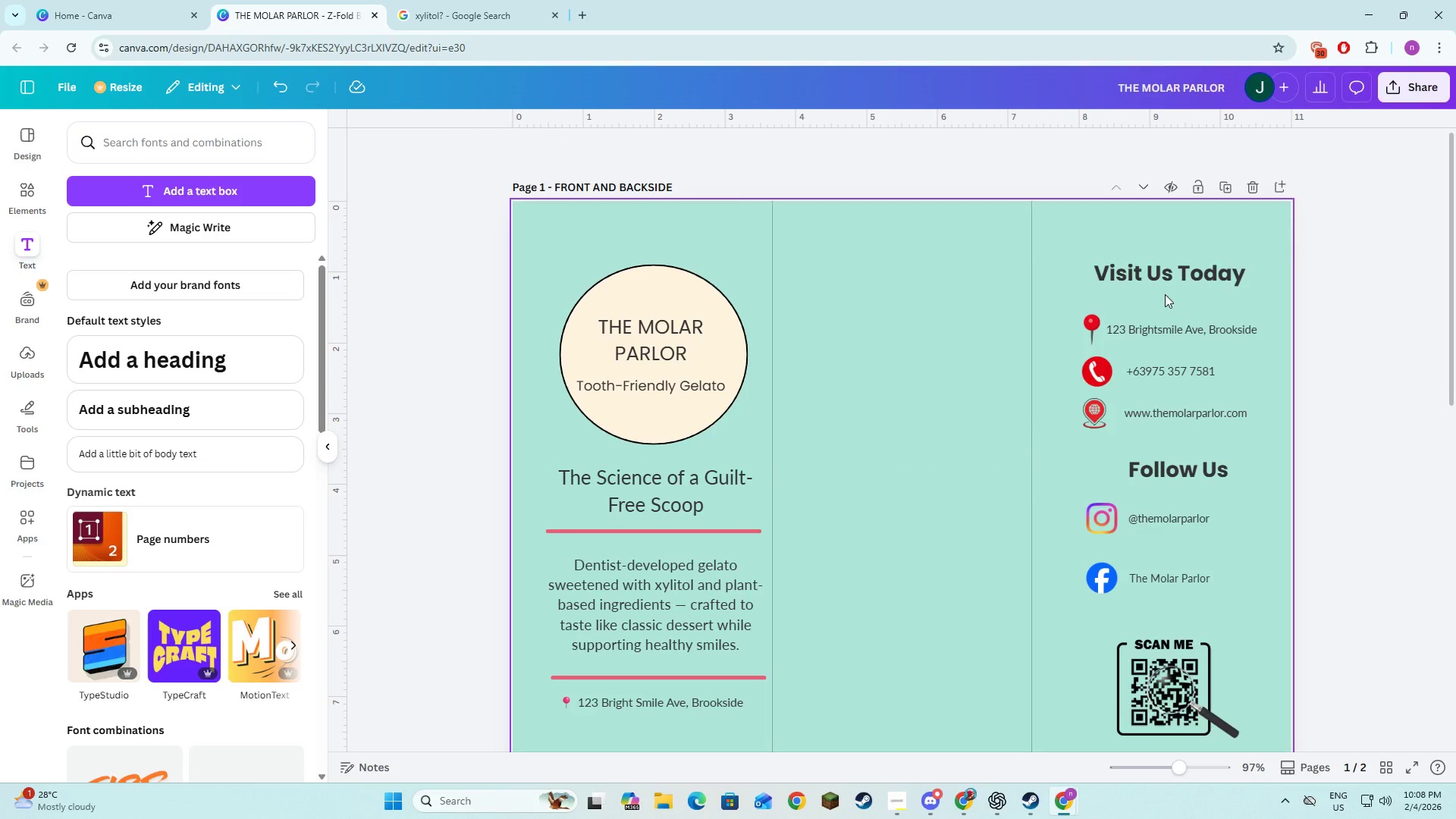 
left_click([1168, 268])
 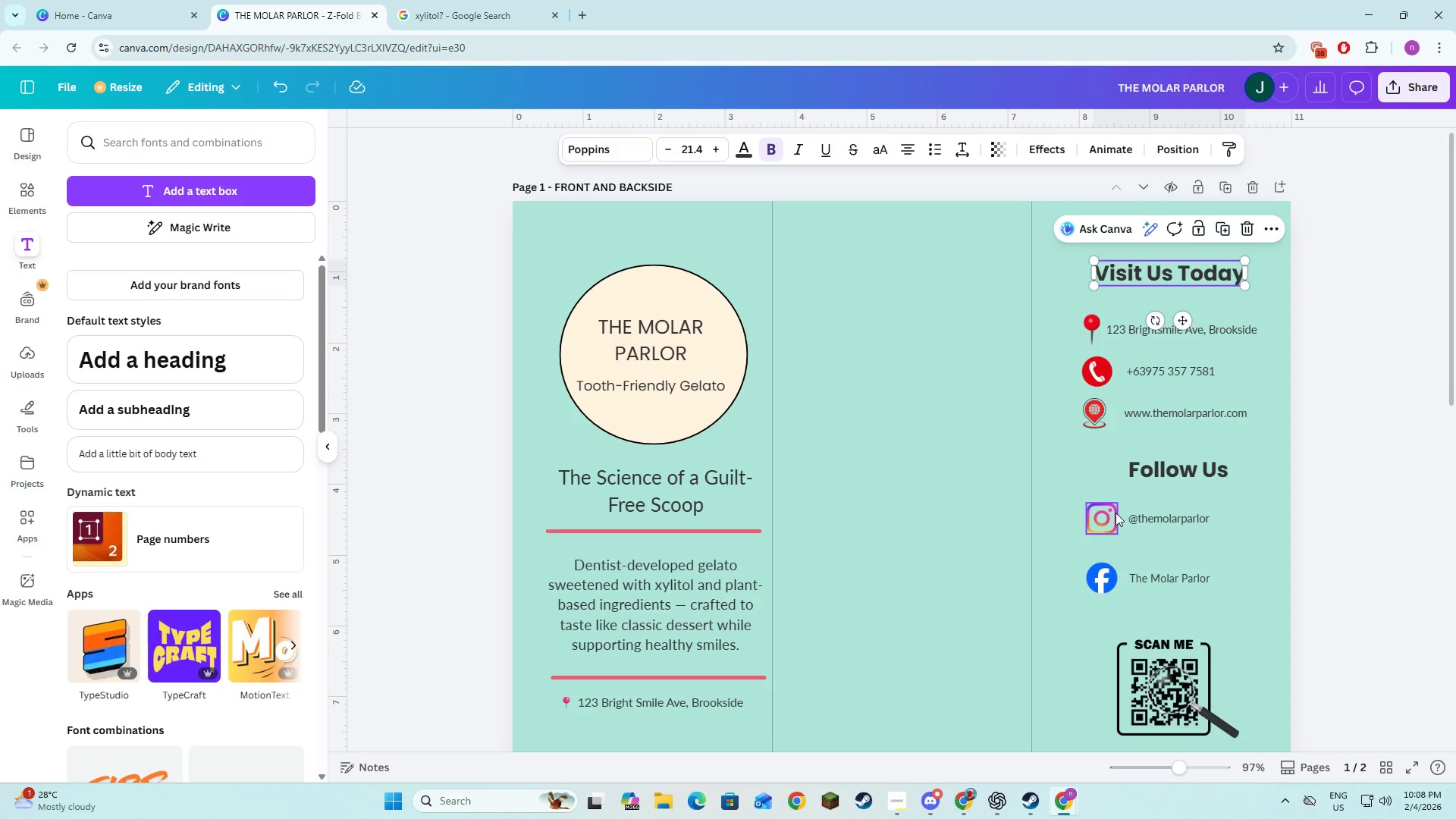 
left_click([1314, 524])
 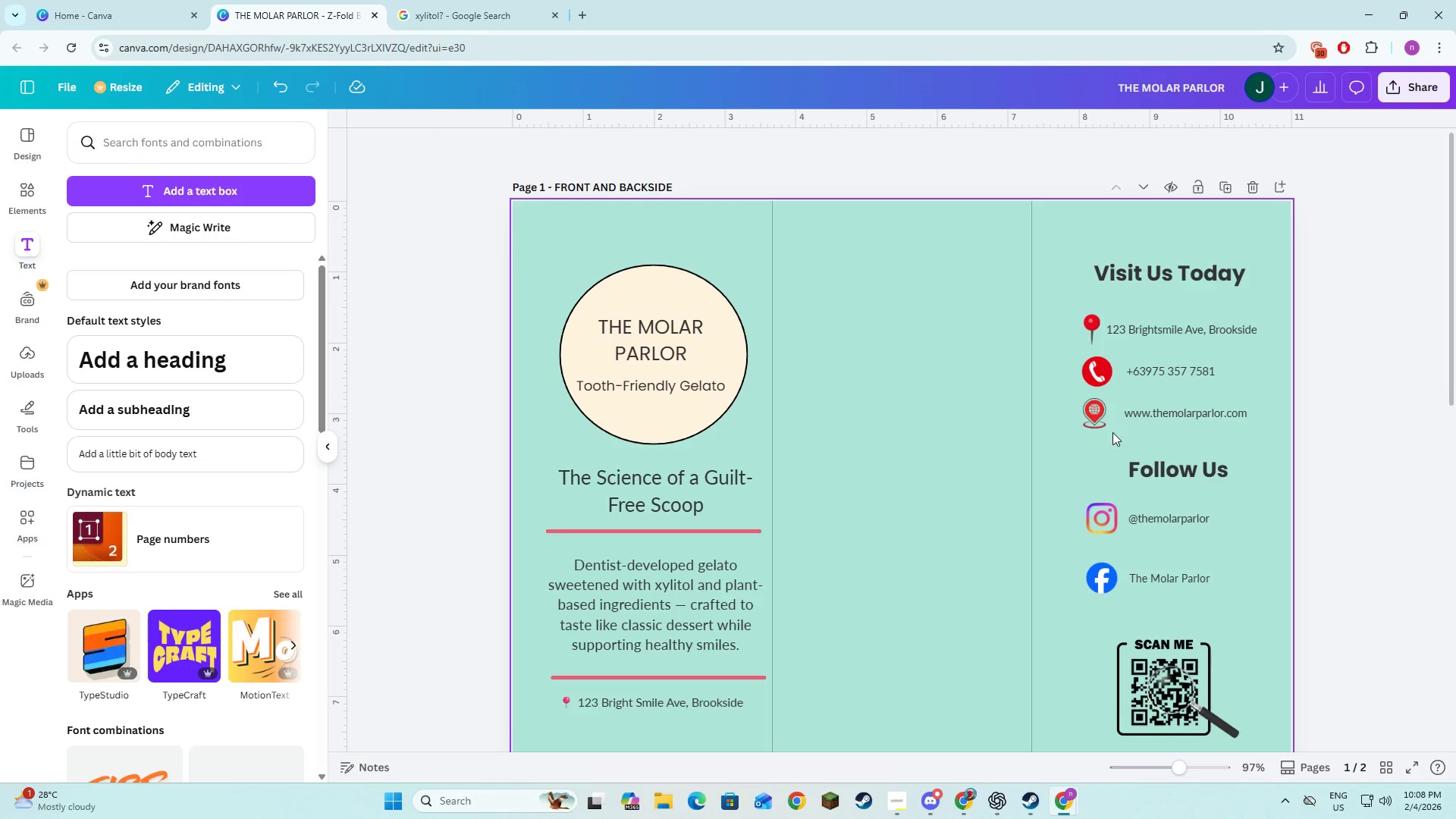 
left_click([1392, 525])
 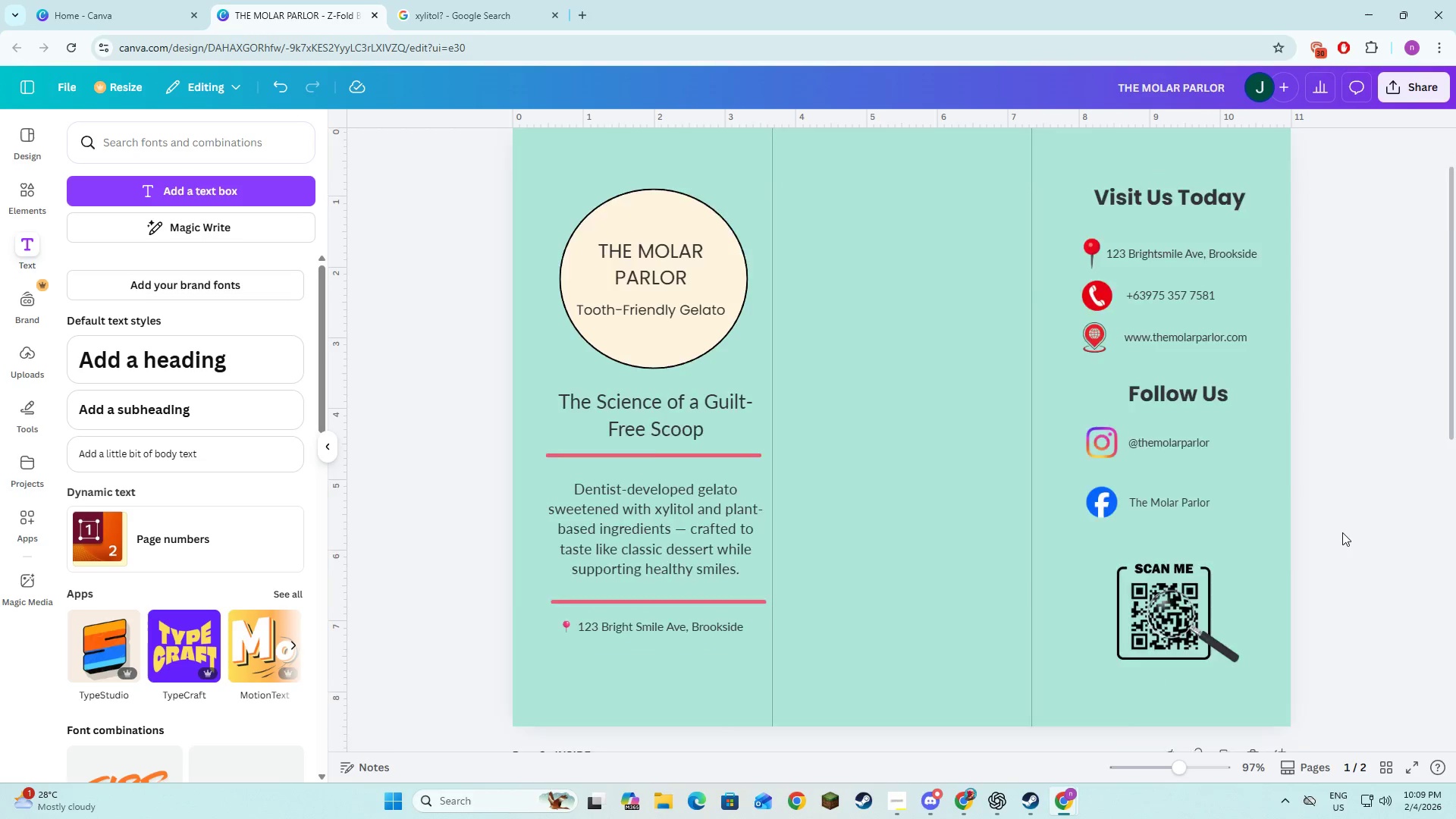 
scroll: coordinate [1342, 532], scroll_direction: down, amount: 3.0
 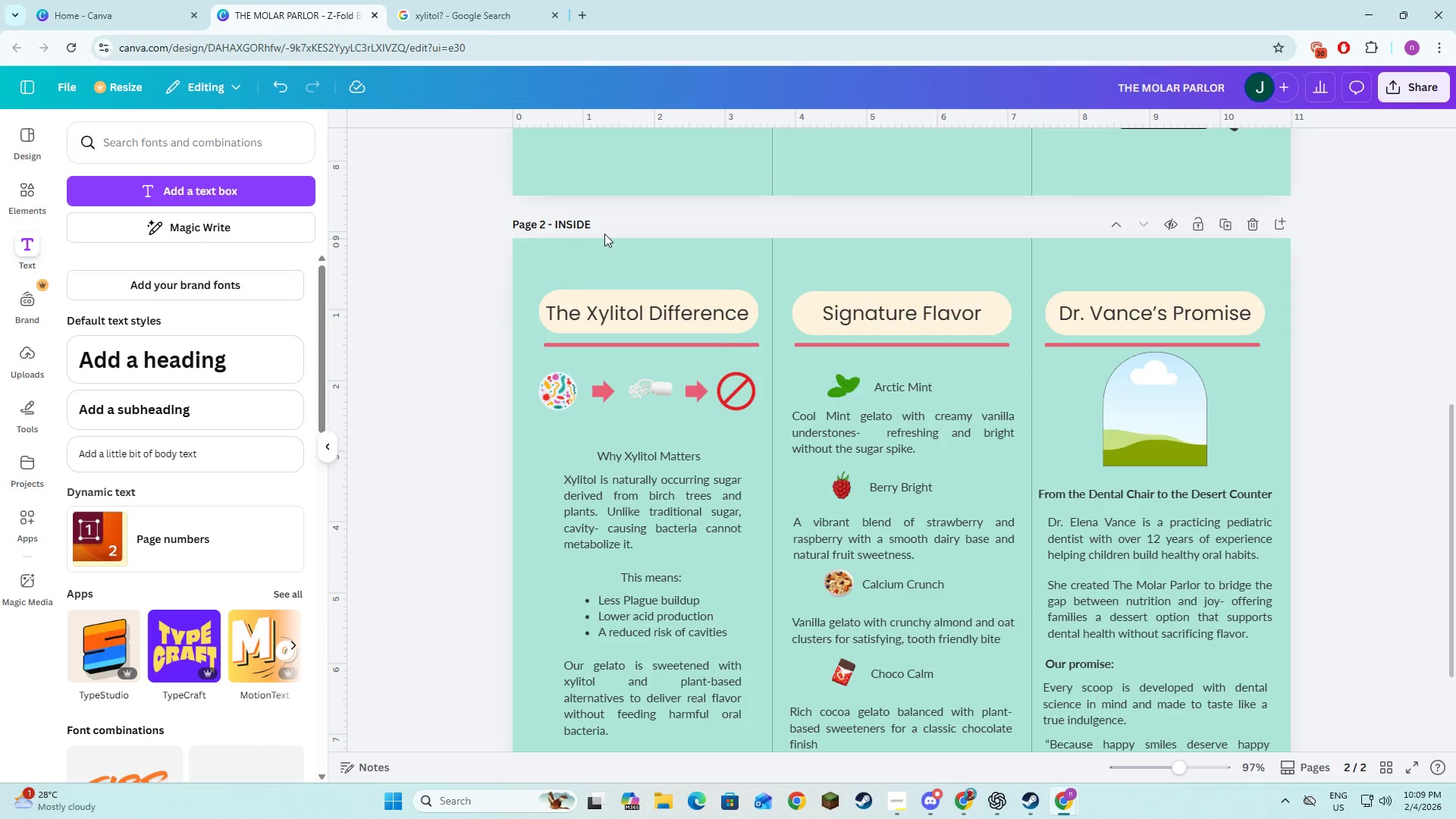 
double_click([1146, 339])
 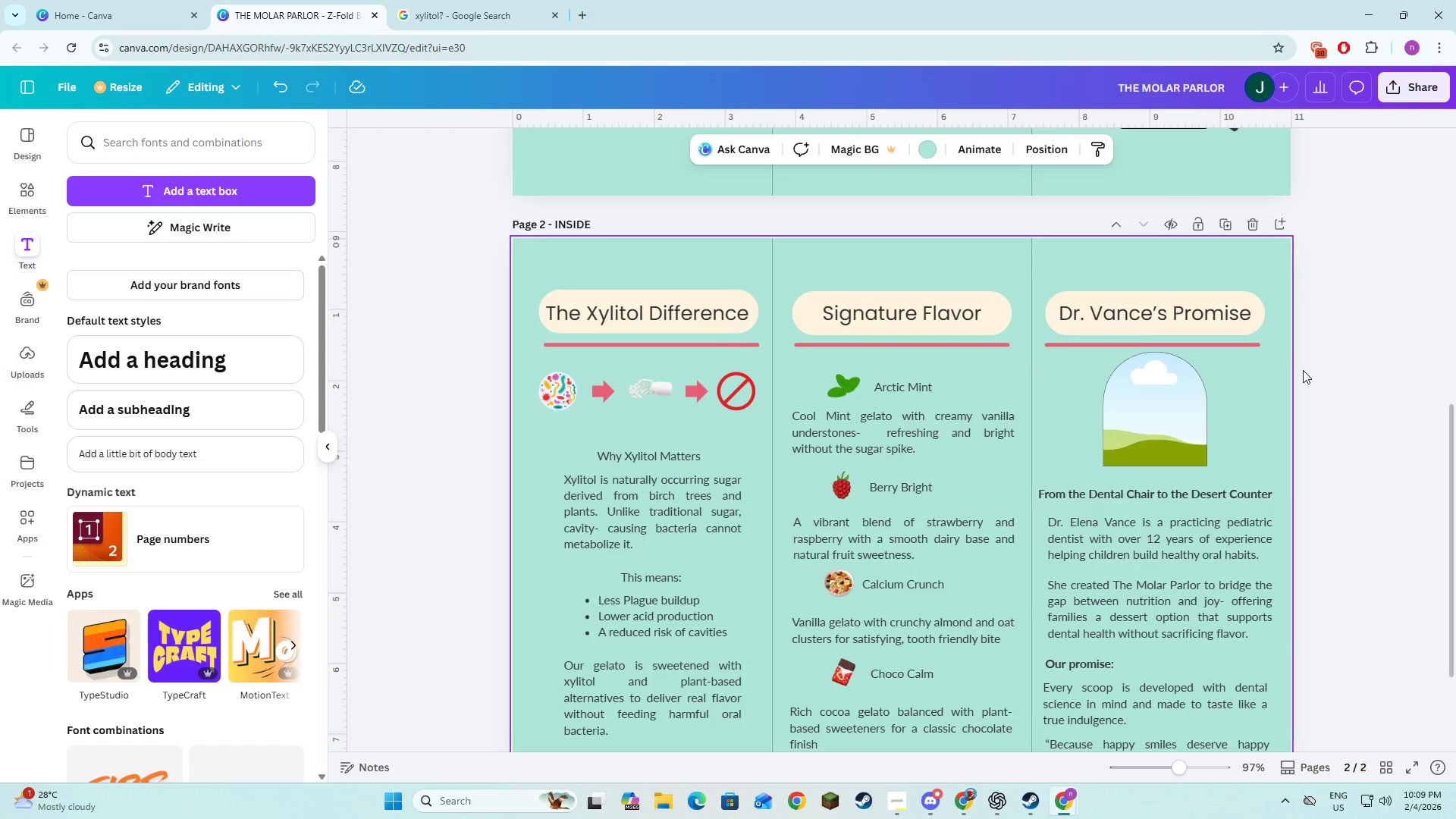 
left_click([1303, 370])
 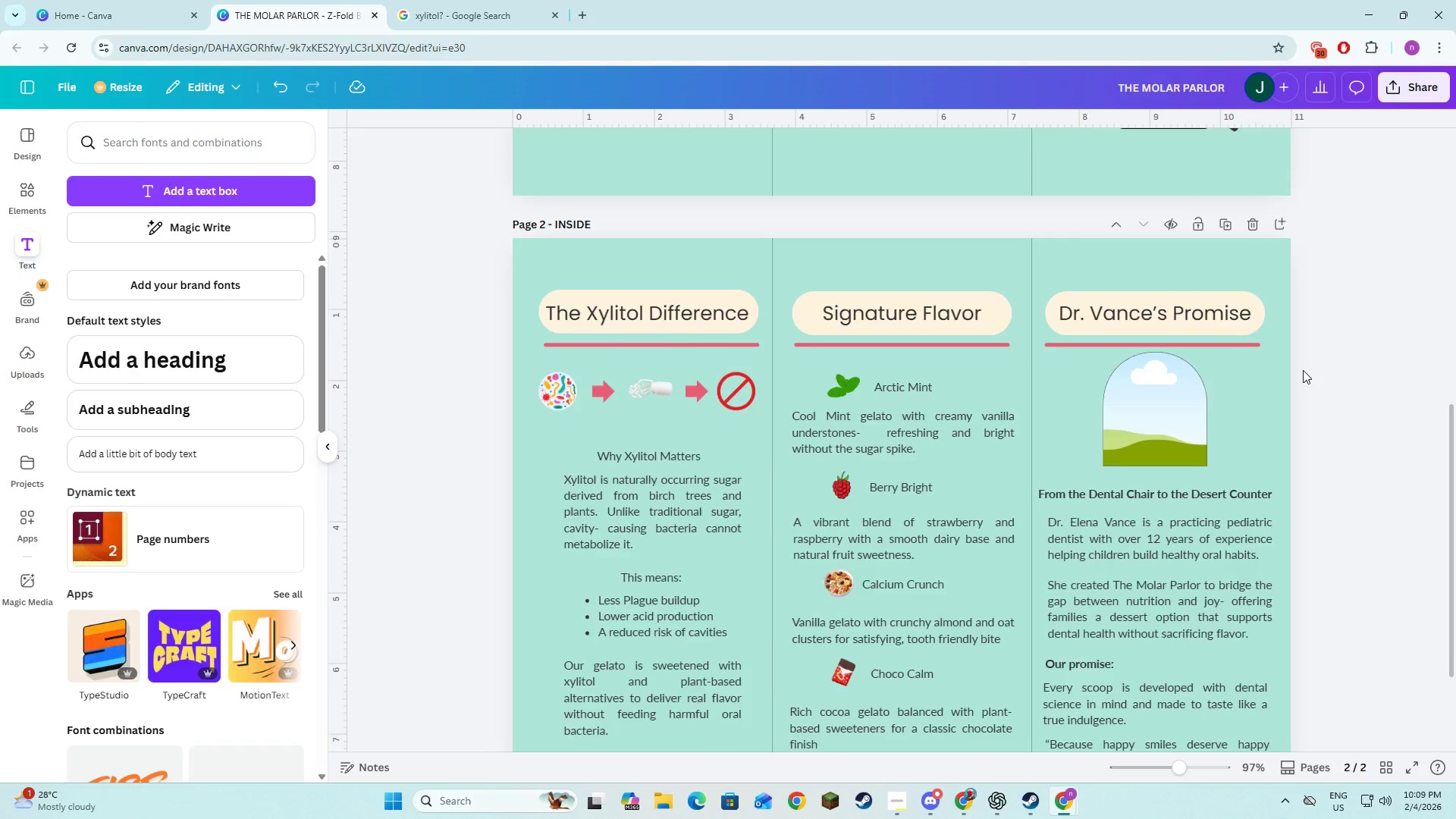 
key(Alt+AltLeft)
 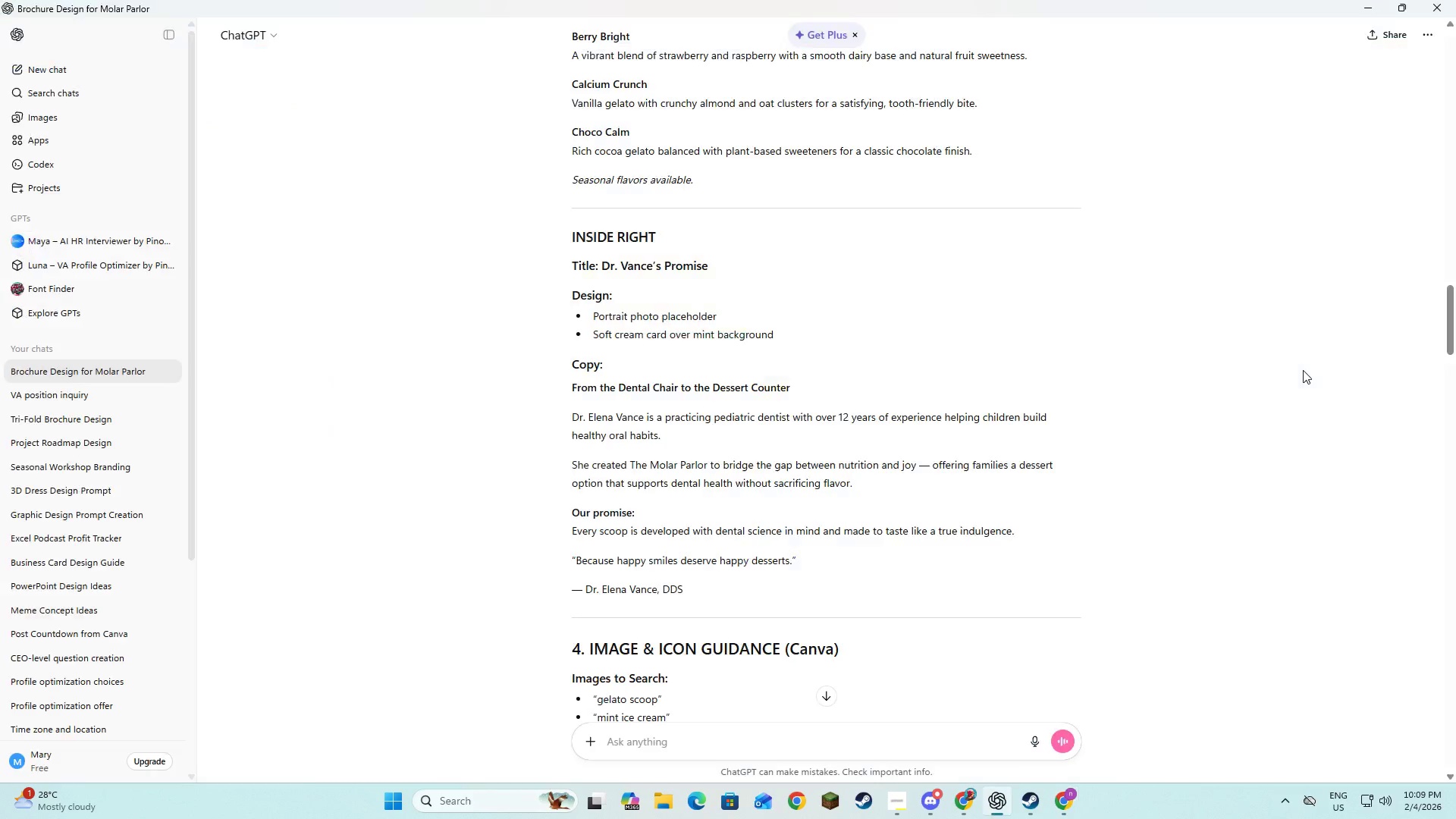 
key(Alt+Tab)
 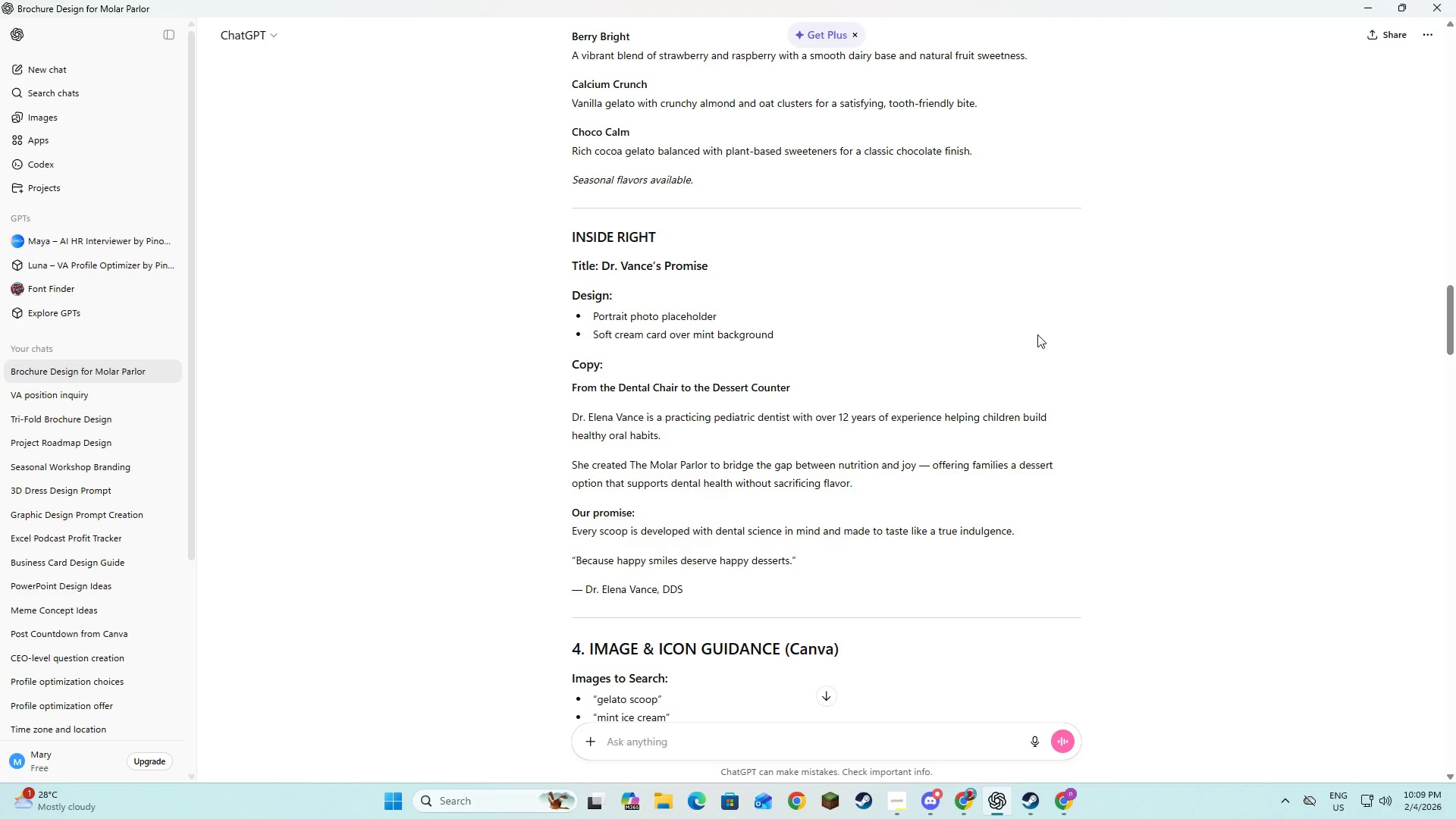 
key(Alt+Tab)
 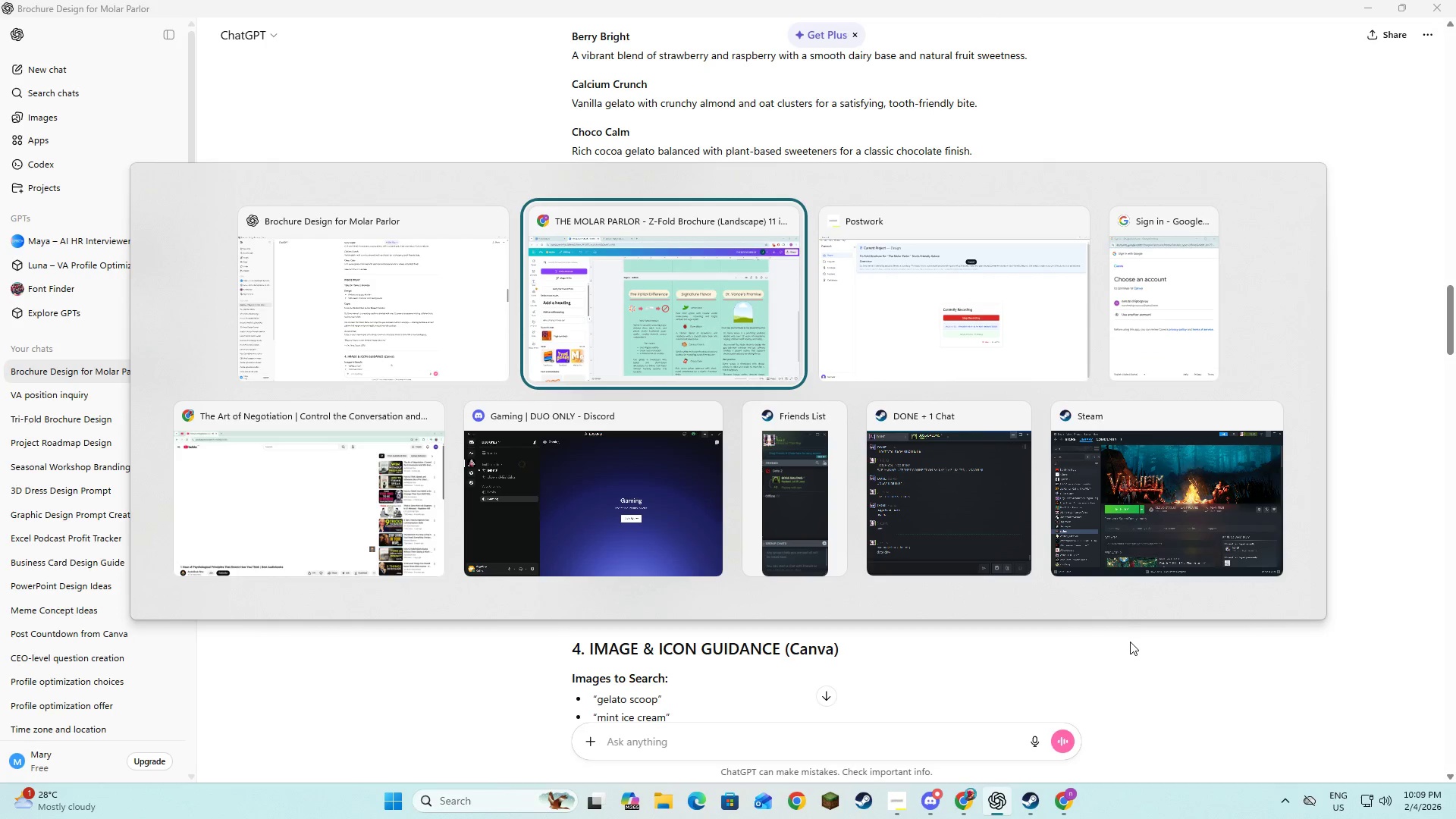 
left_click([1130, 642])
 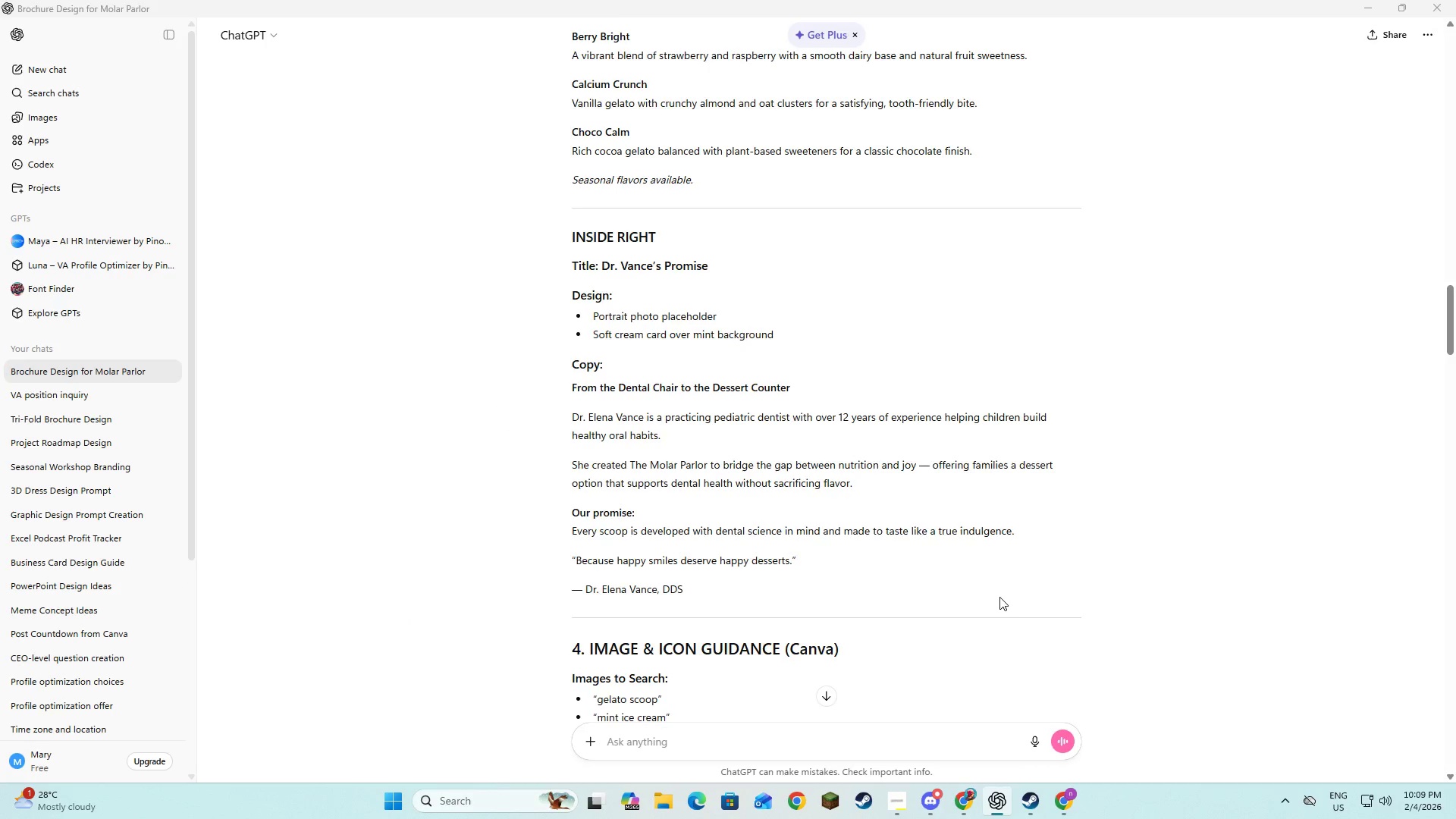 
scroll: coordinate [999, 597], scroll_direction: down, amount: 2.0
 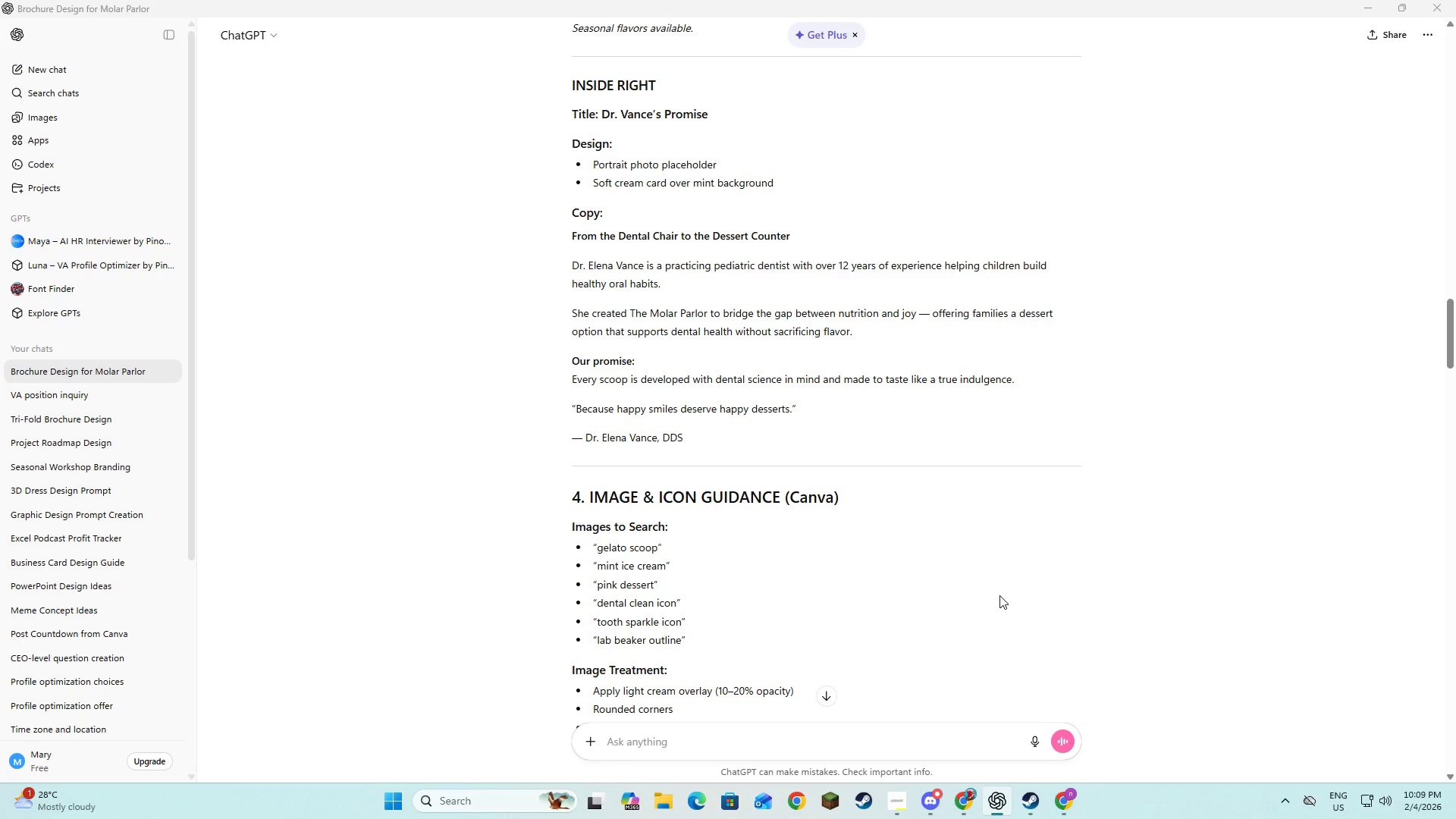 
key(Alt+AltLeft)
 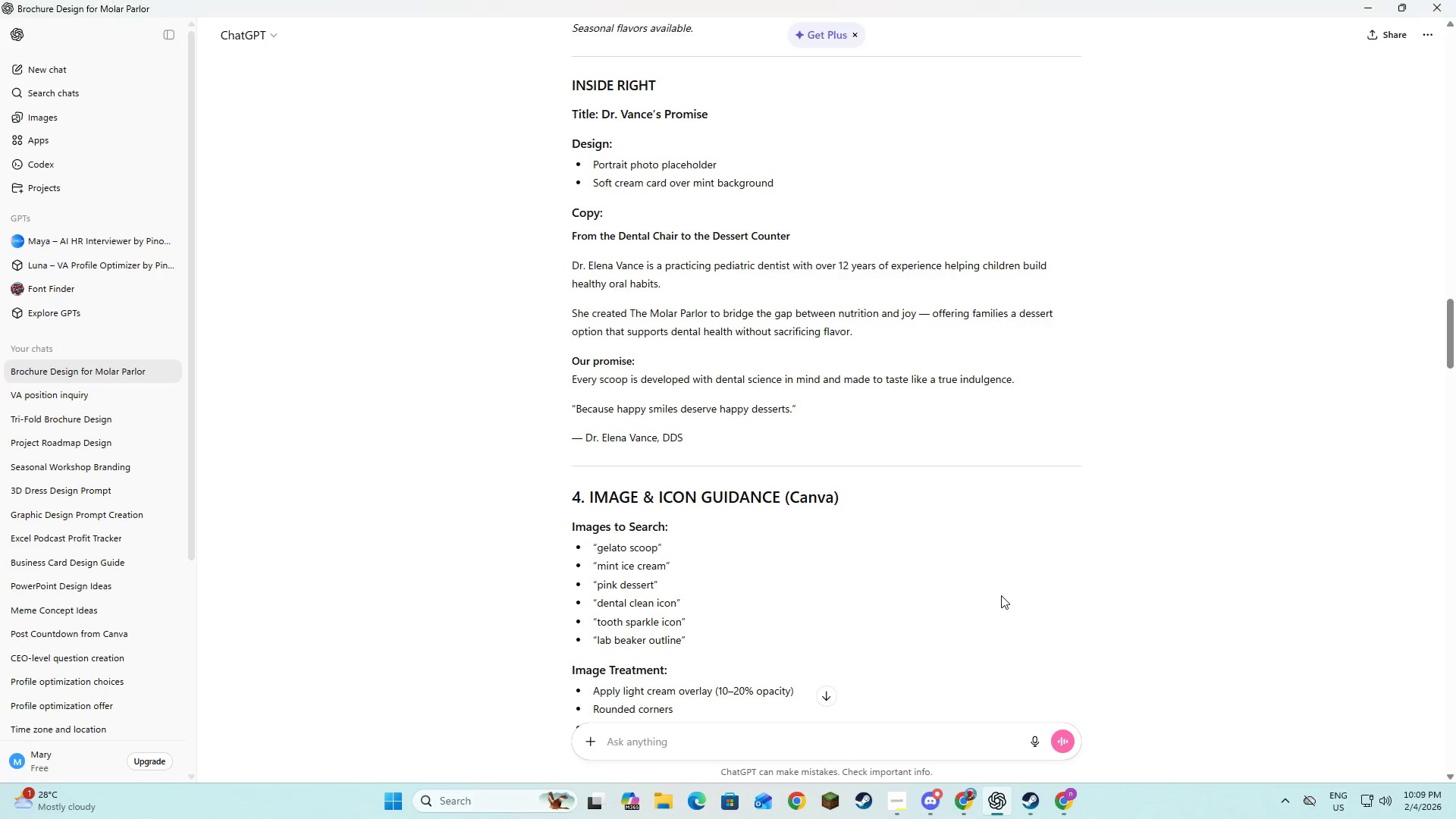 
key(Alt+Tab)
 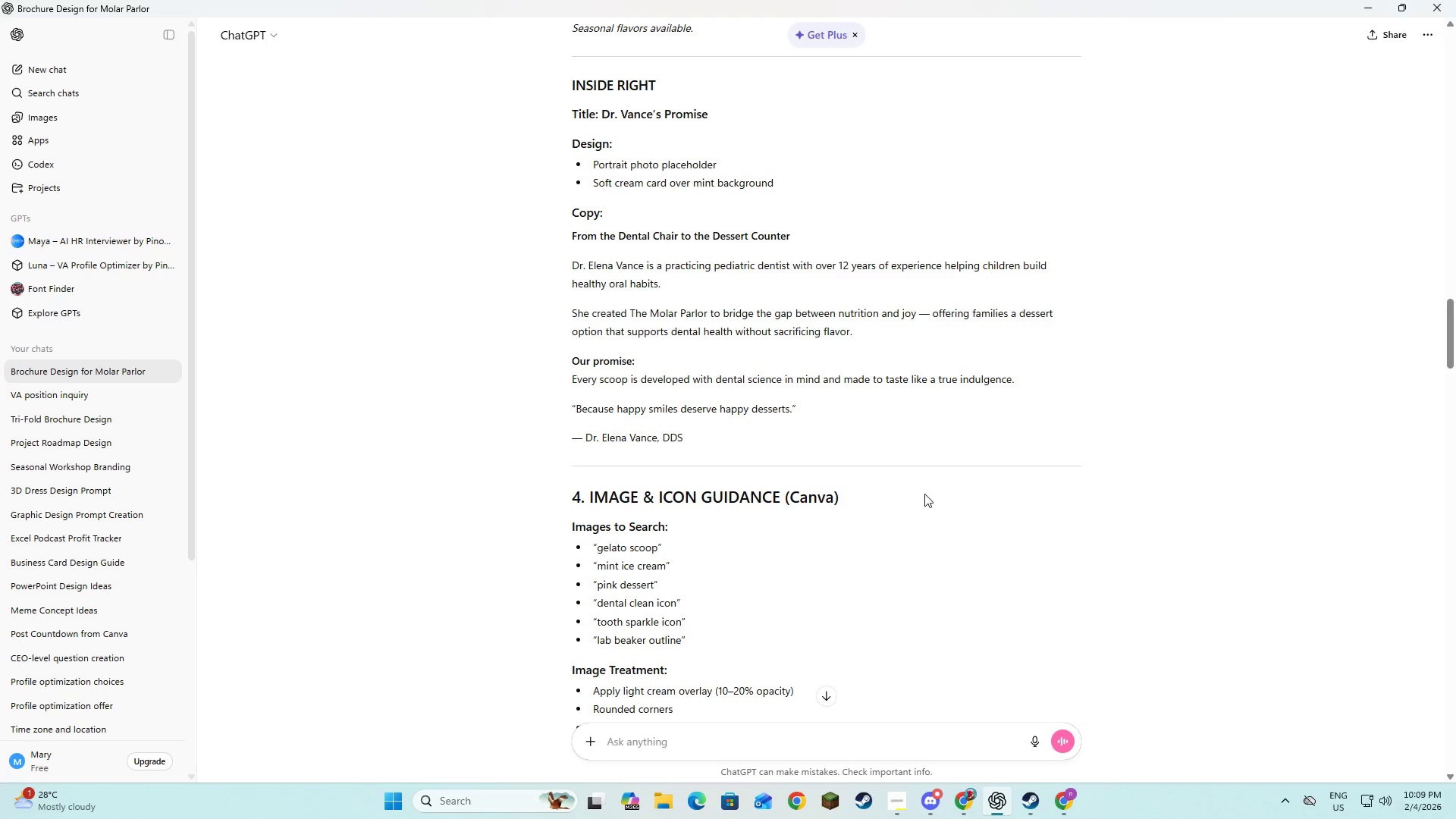 
key(Alt+Tab)
 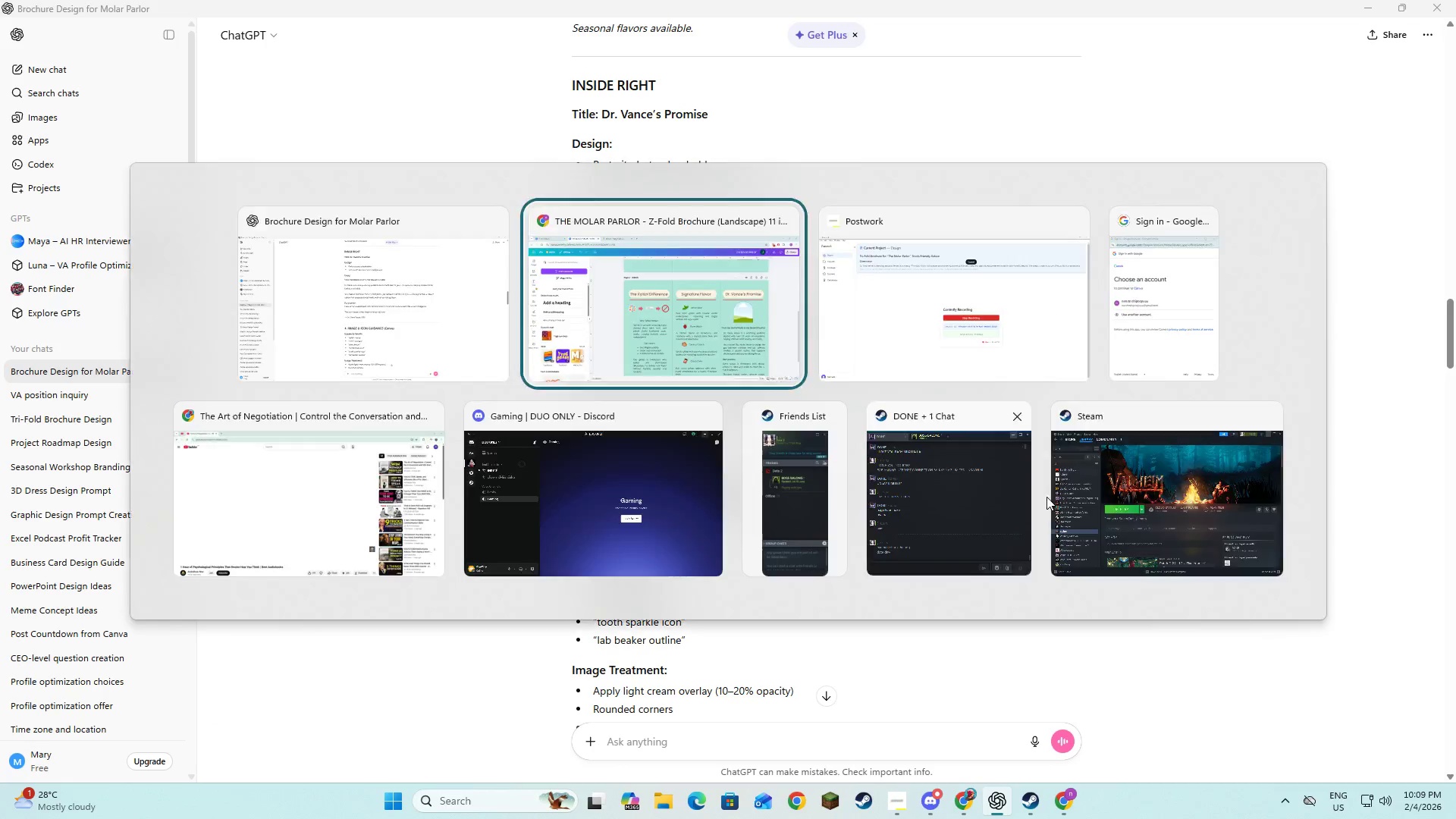 
key(Alt+Tab)